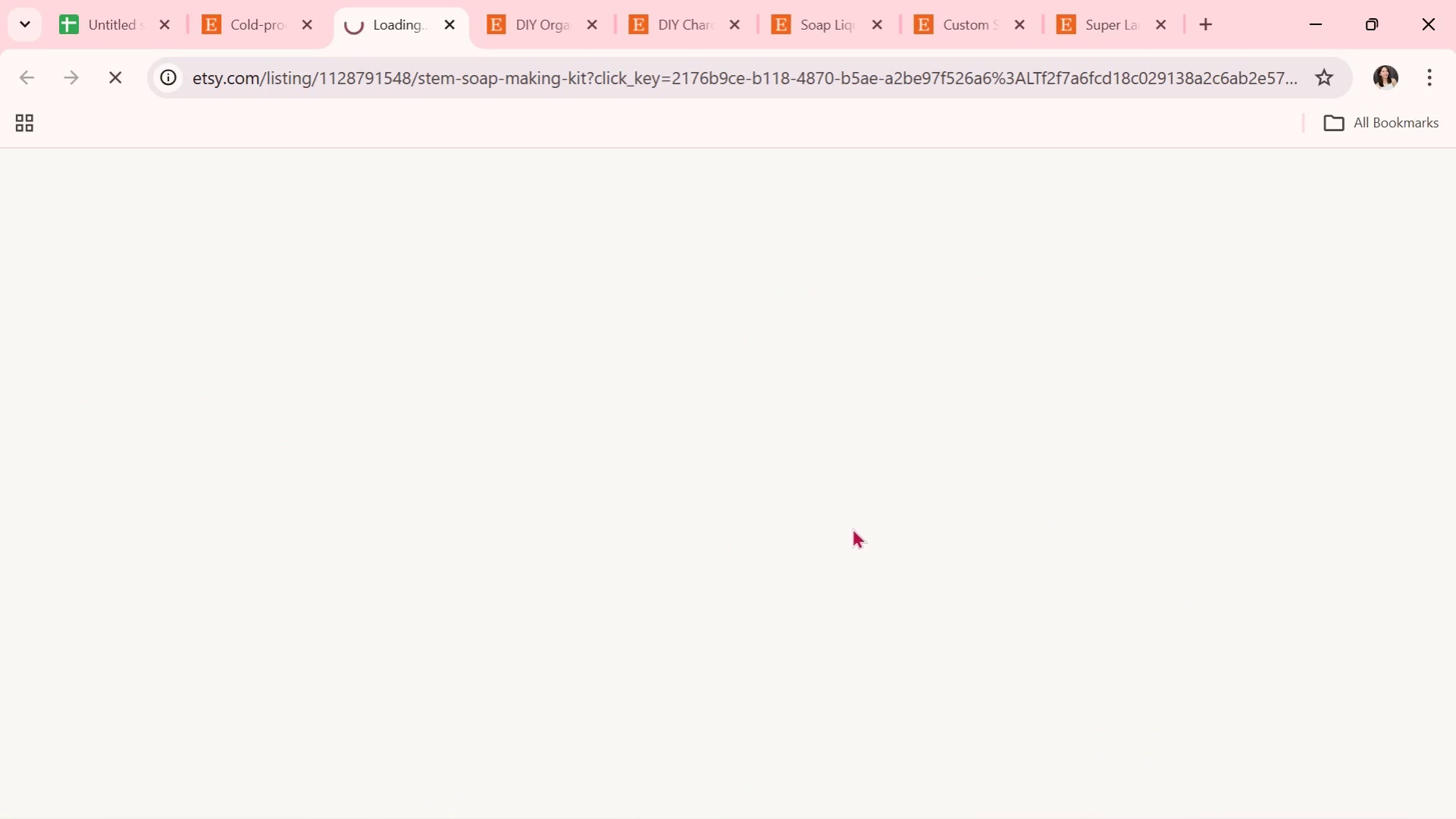 
mouse_move([896, 633])
 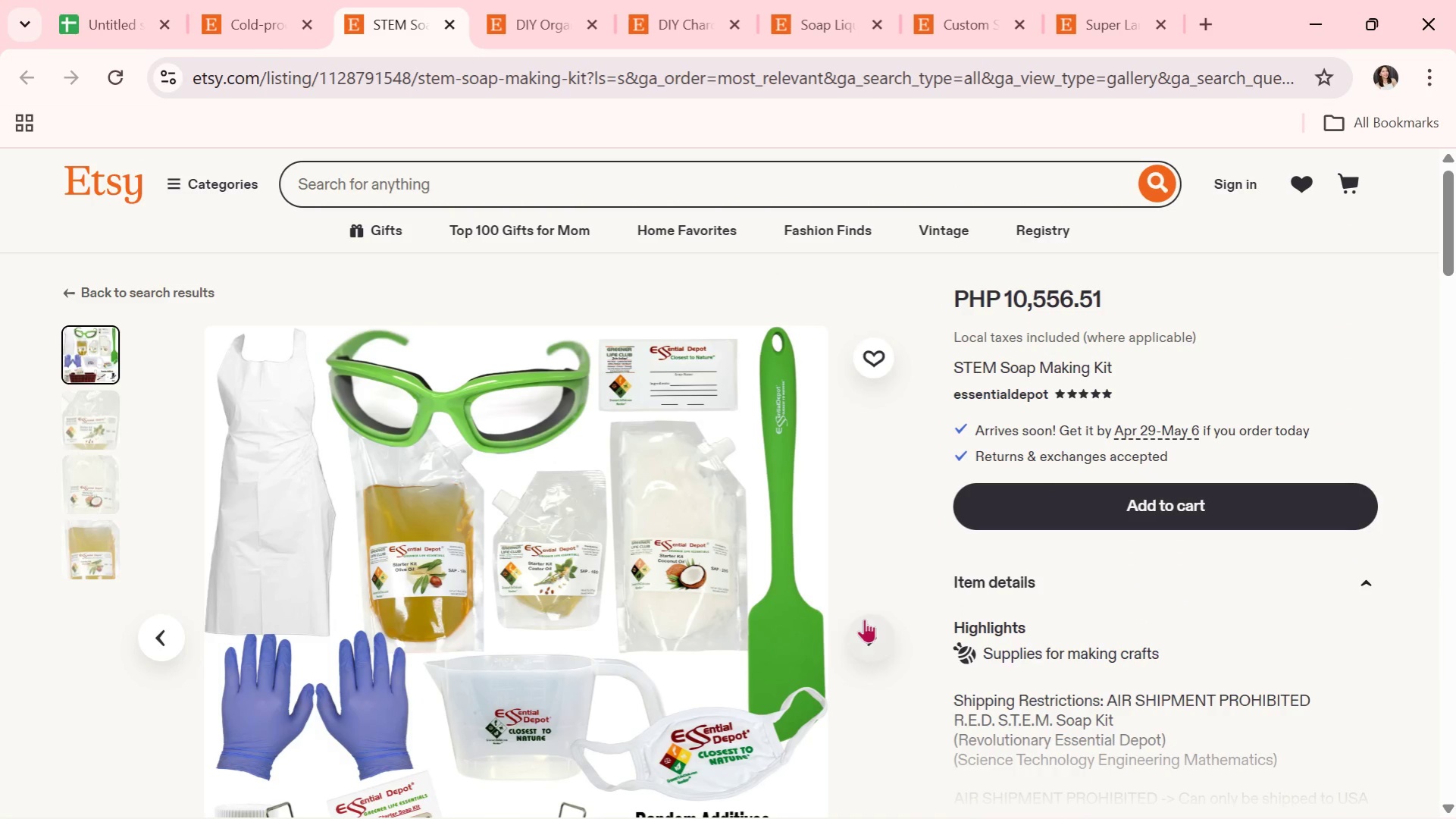 
left_click([863, 617])
 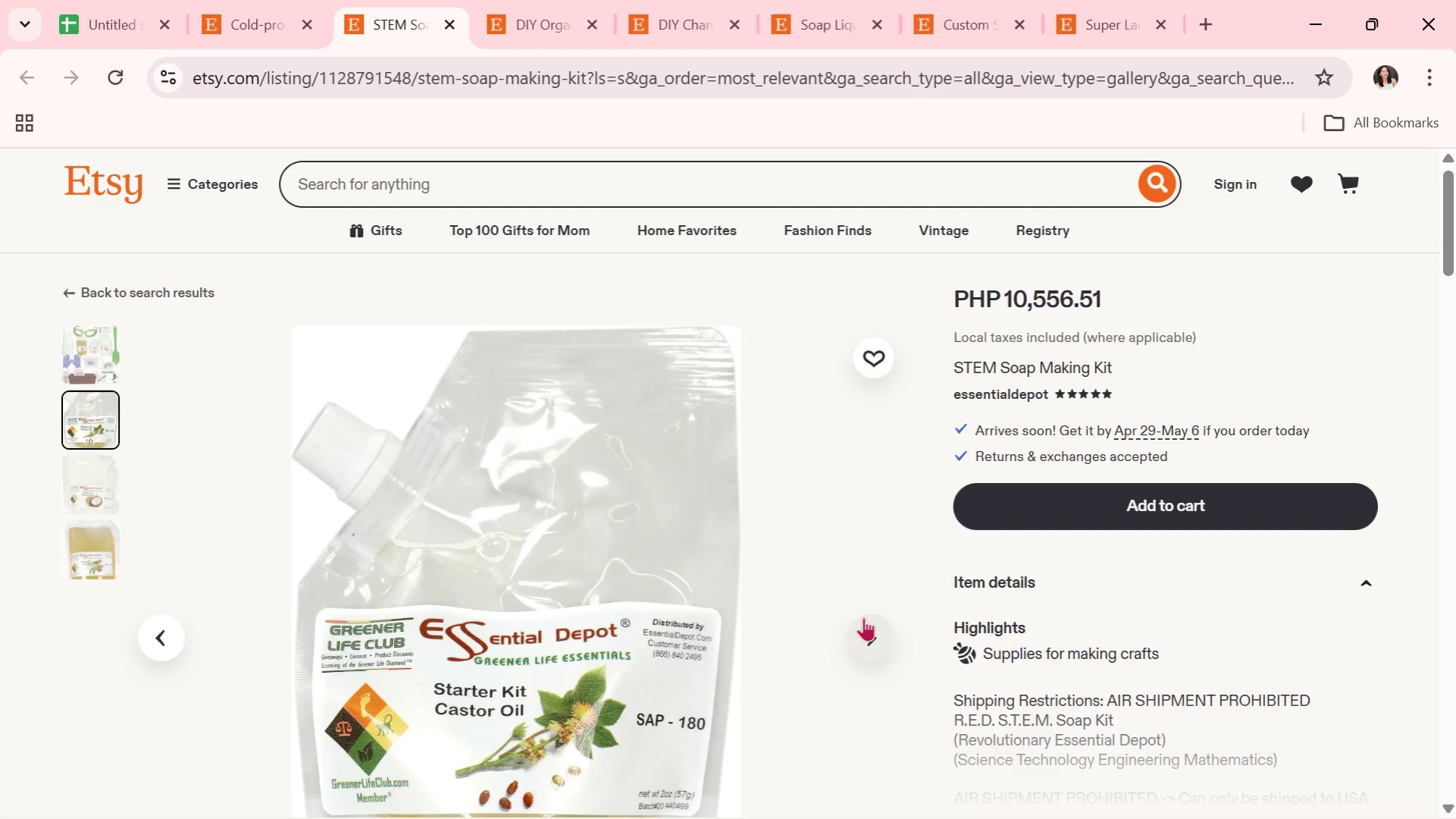 
left_click([863, 617])
 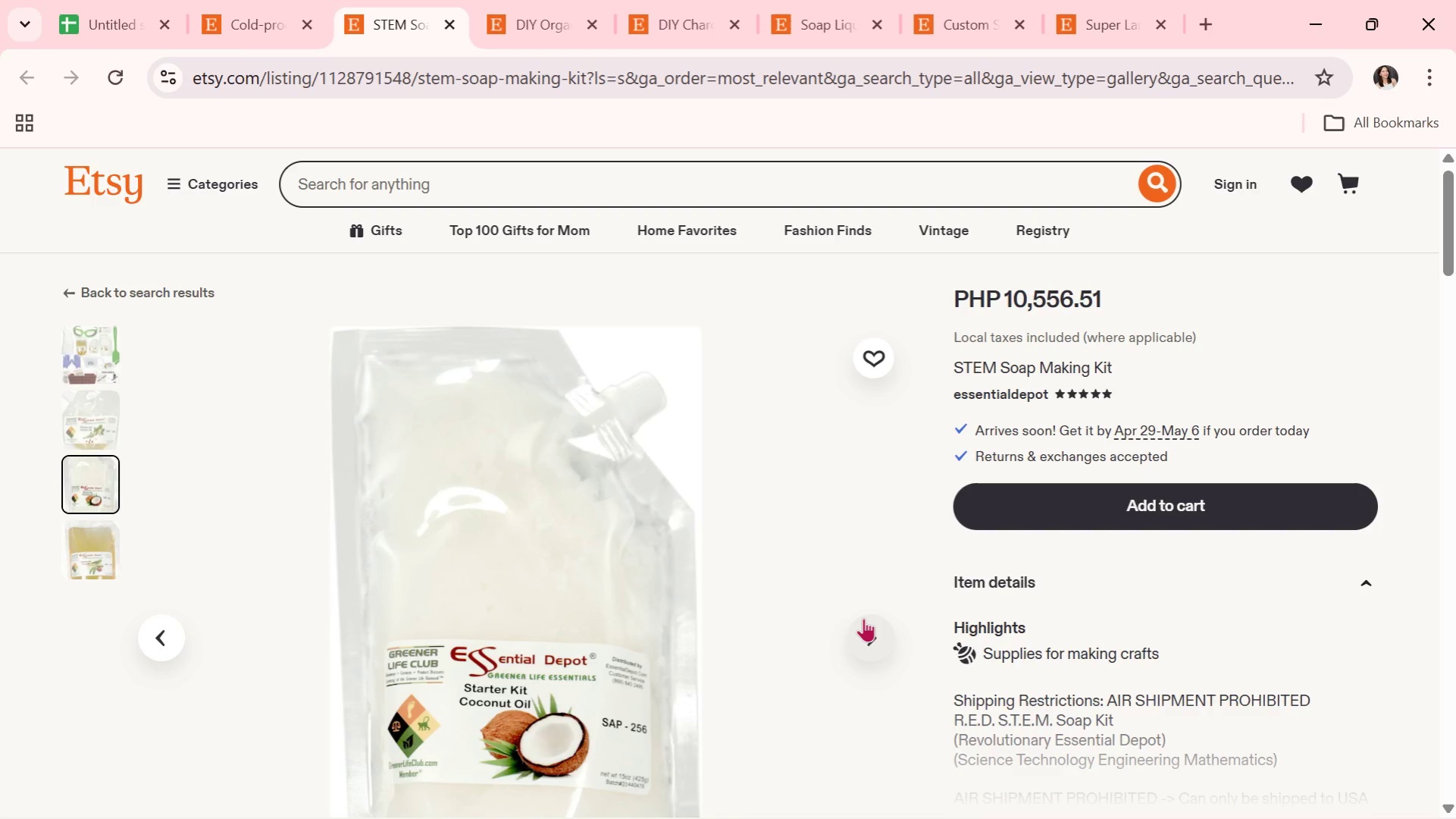 
left_click([863, 618])
 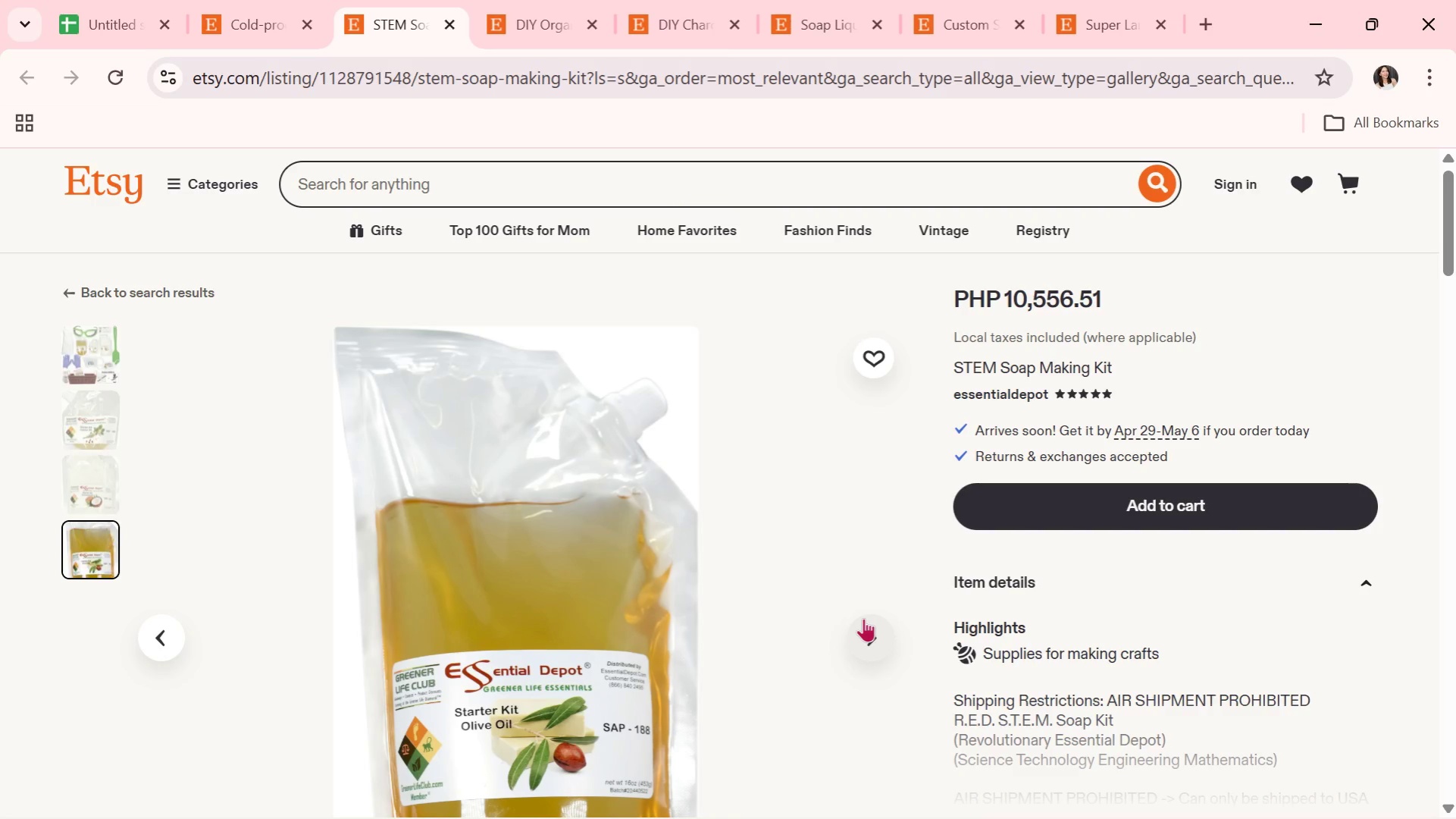 
wait(7.78)
 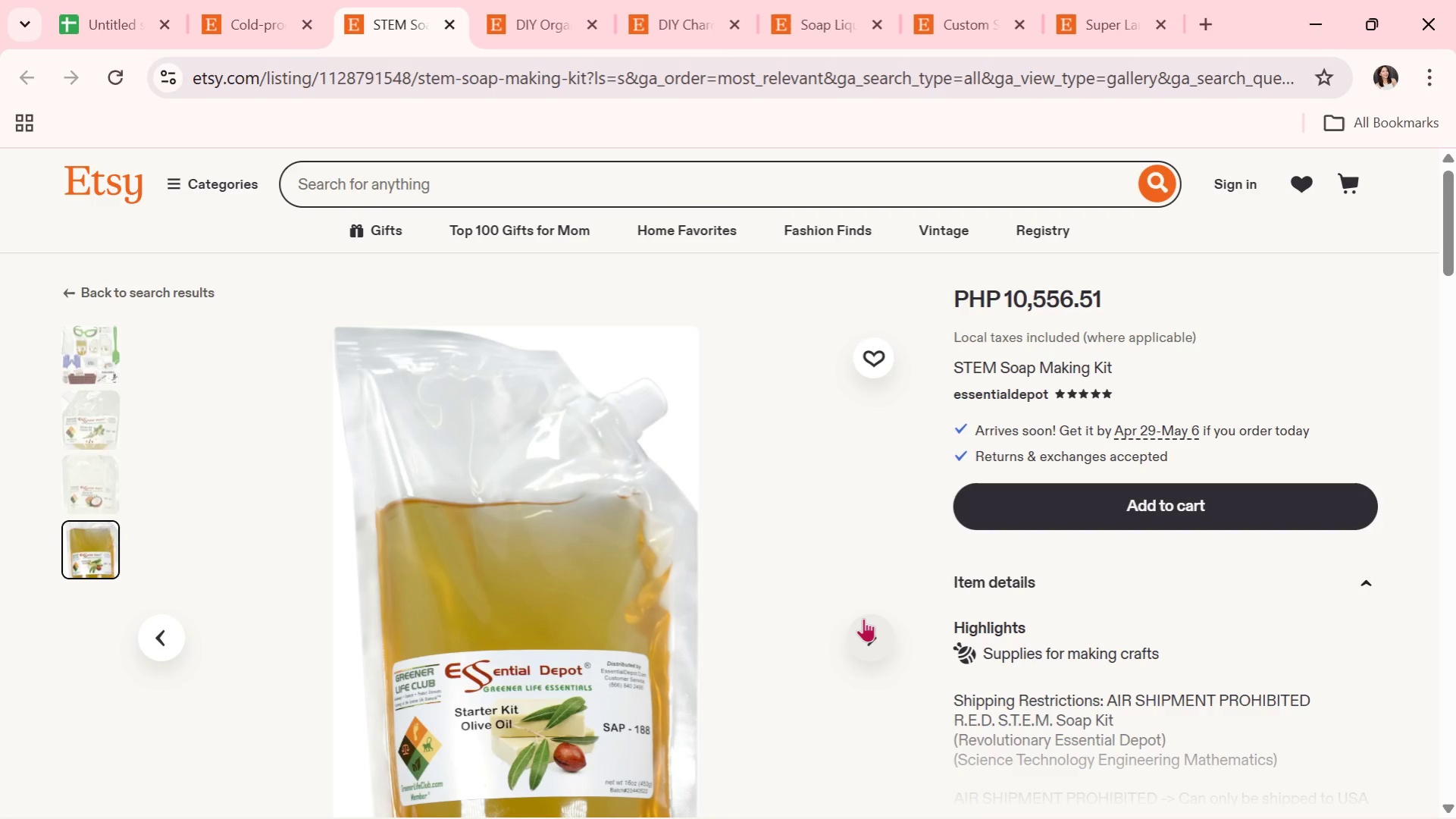 
left_click([863, 618])
 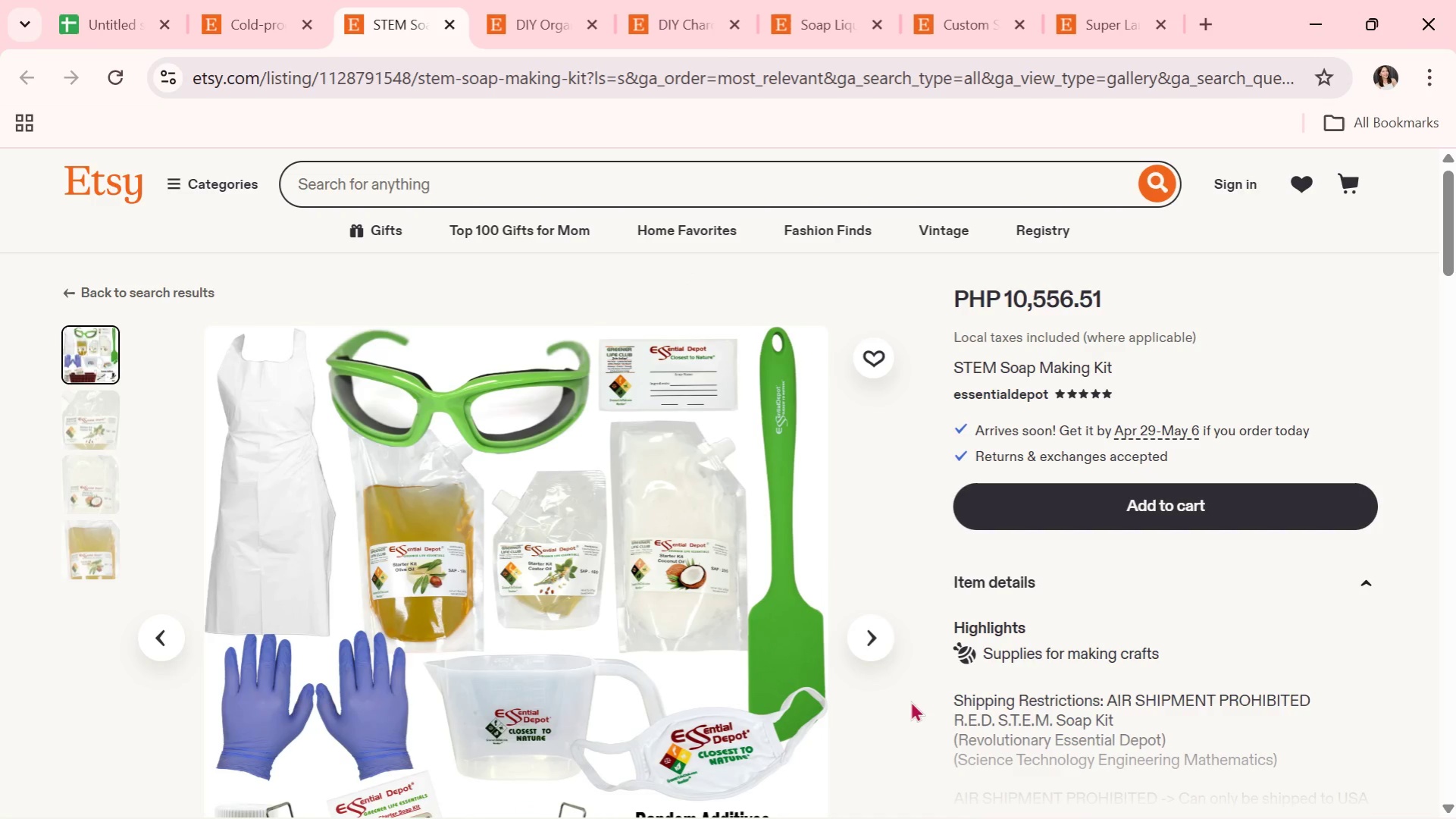 
left_click([878, 639])
 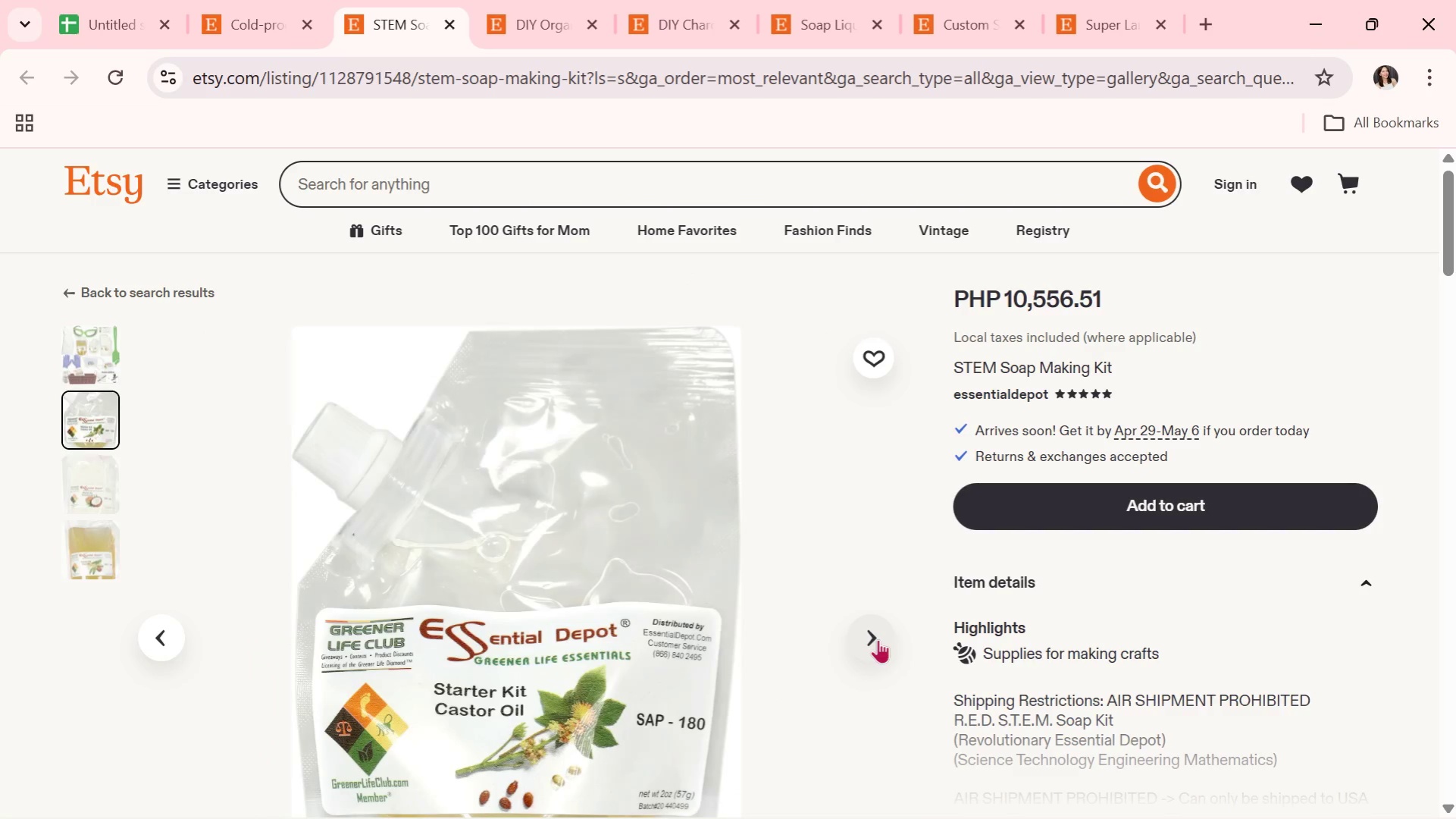 
left_click([878, 639])
 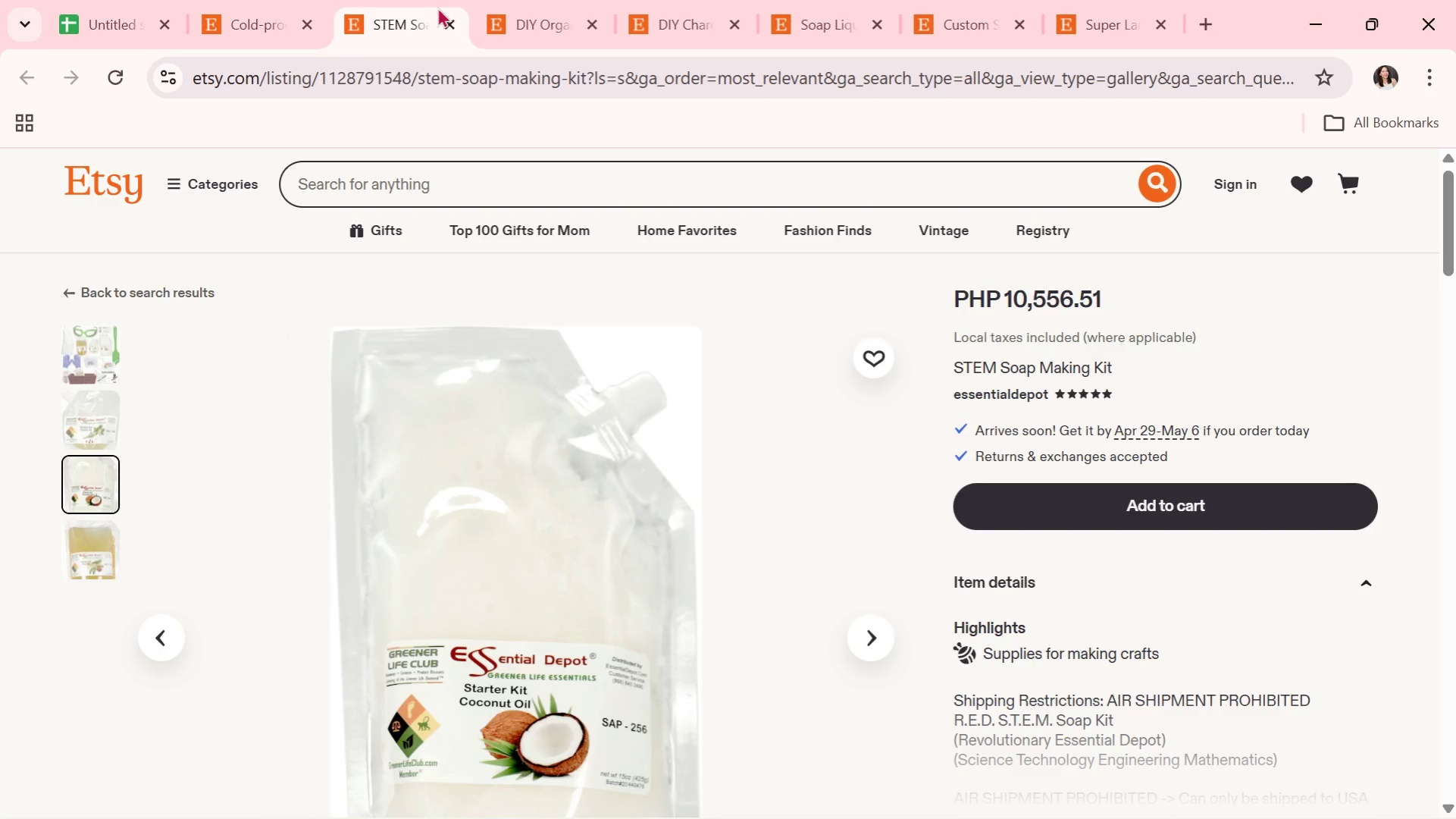 
left_click([440, 17])
 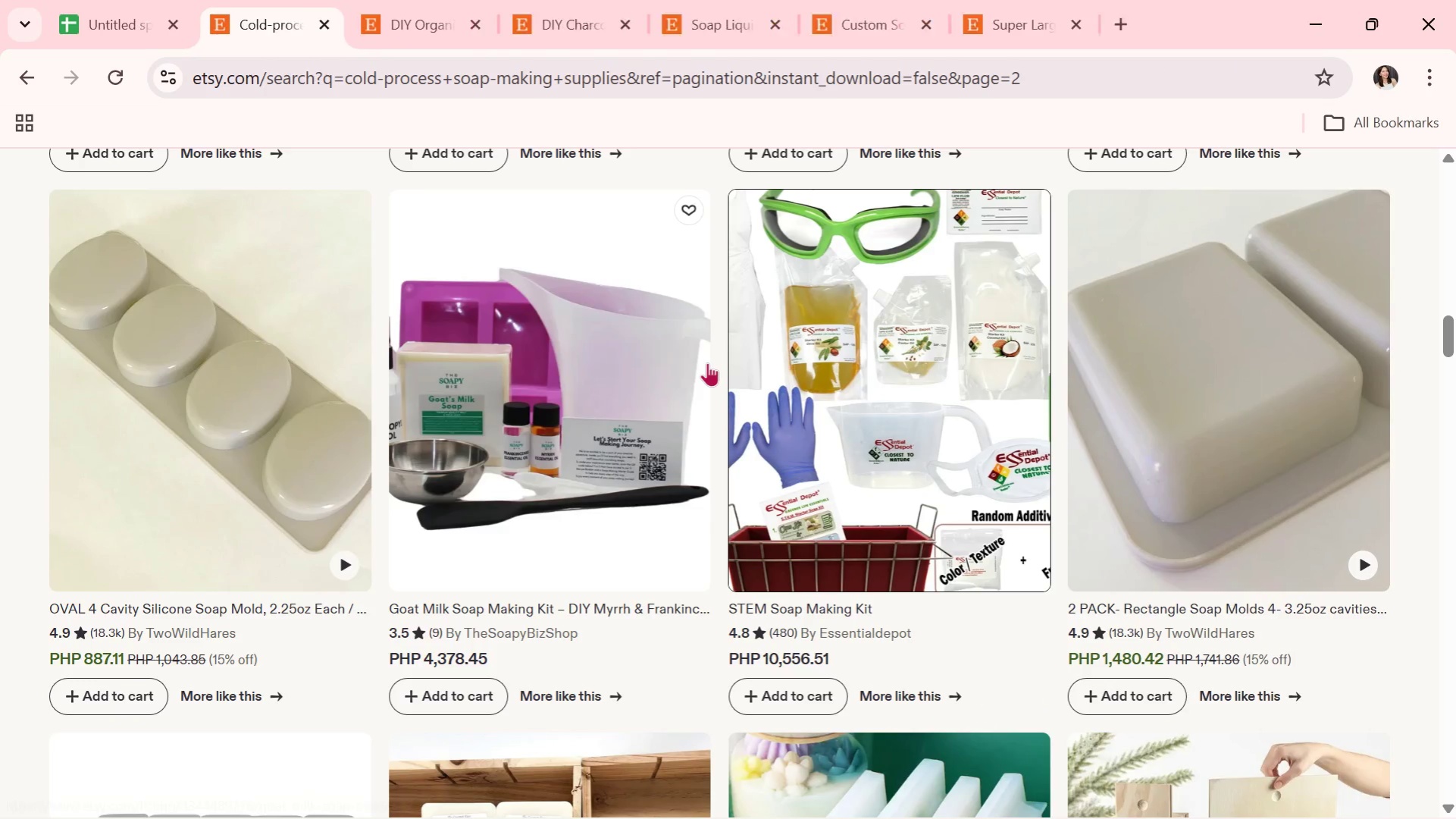 
scroll: coordinate [583, 625], scroll_direction: down, amount: 13.0
 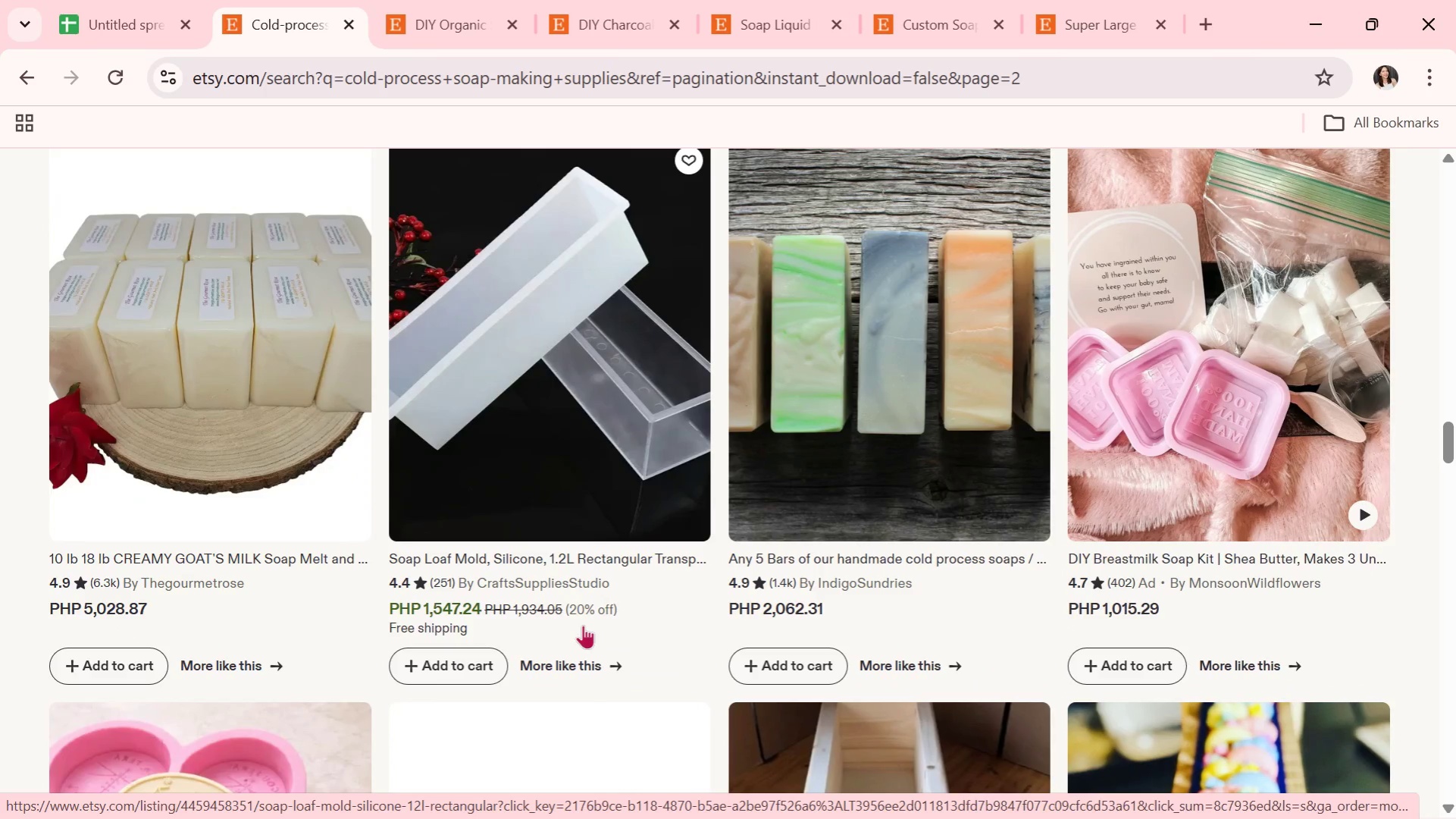 
wait(9.87)
 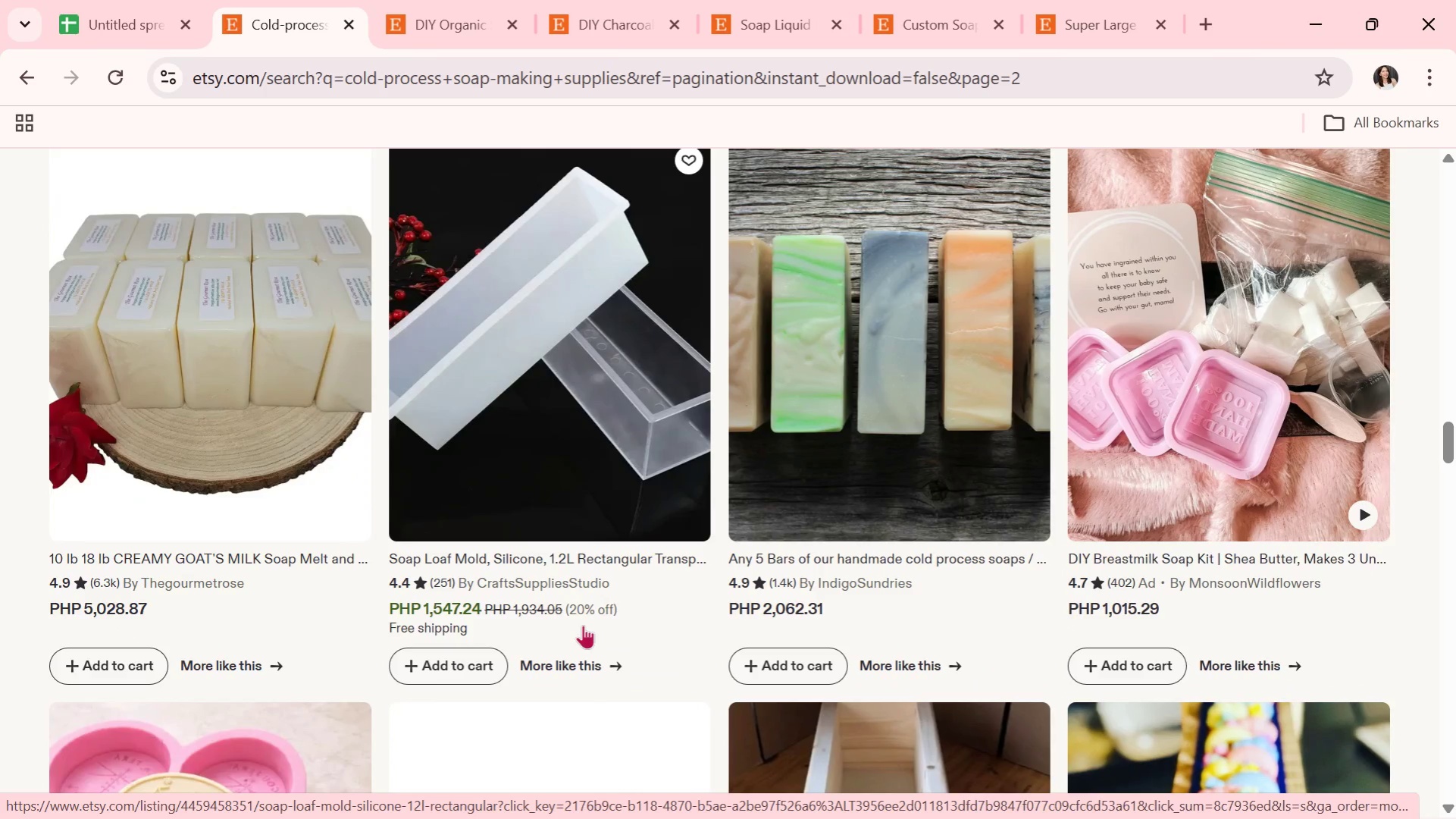 
scroll: coordinate [606, 627], scroll_direction: down, amount: 4.0
 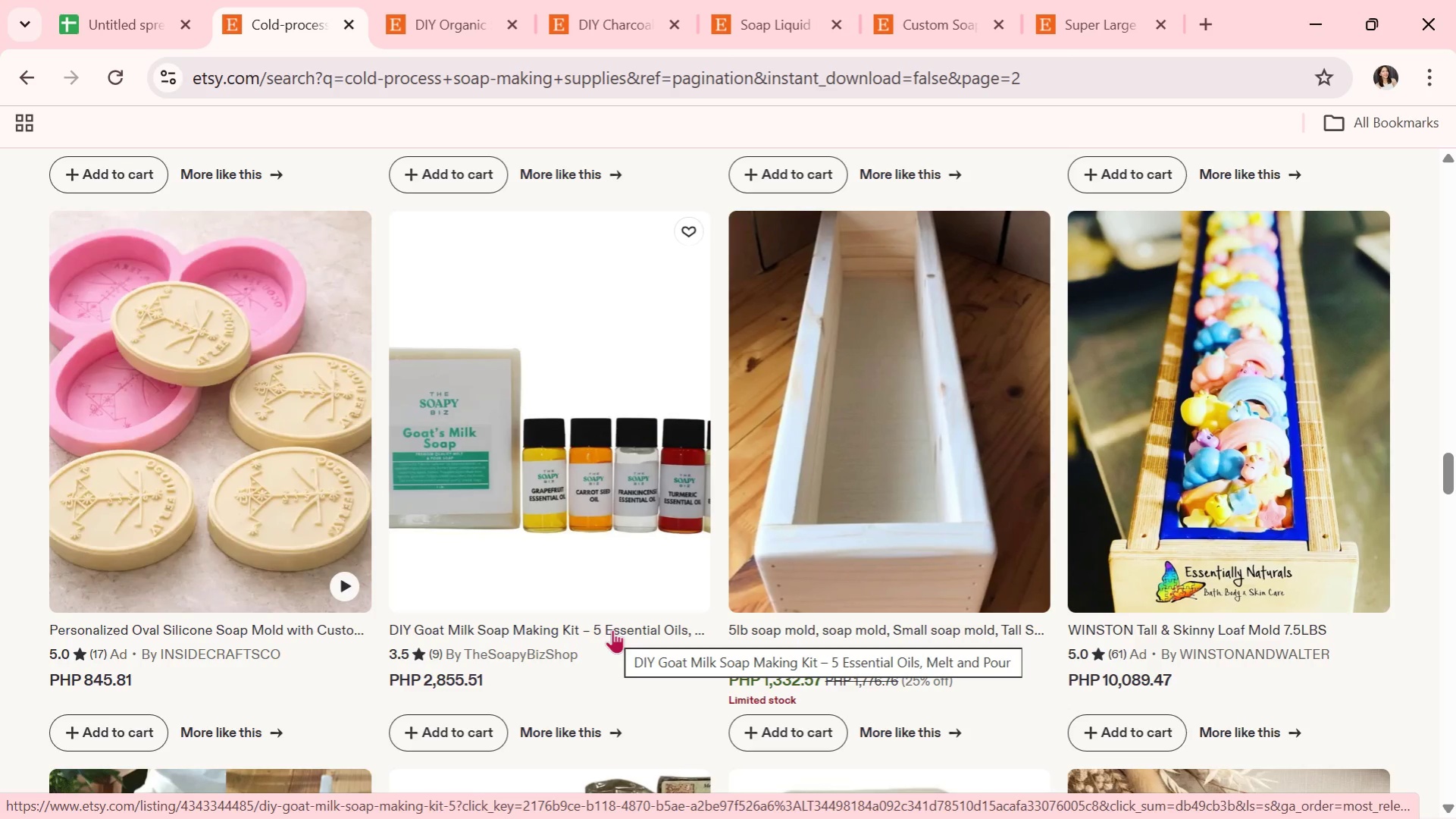 
wait(8.47)
 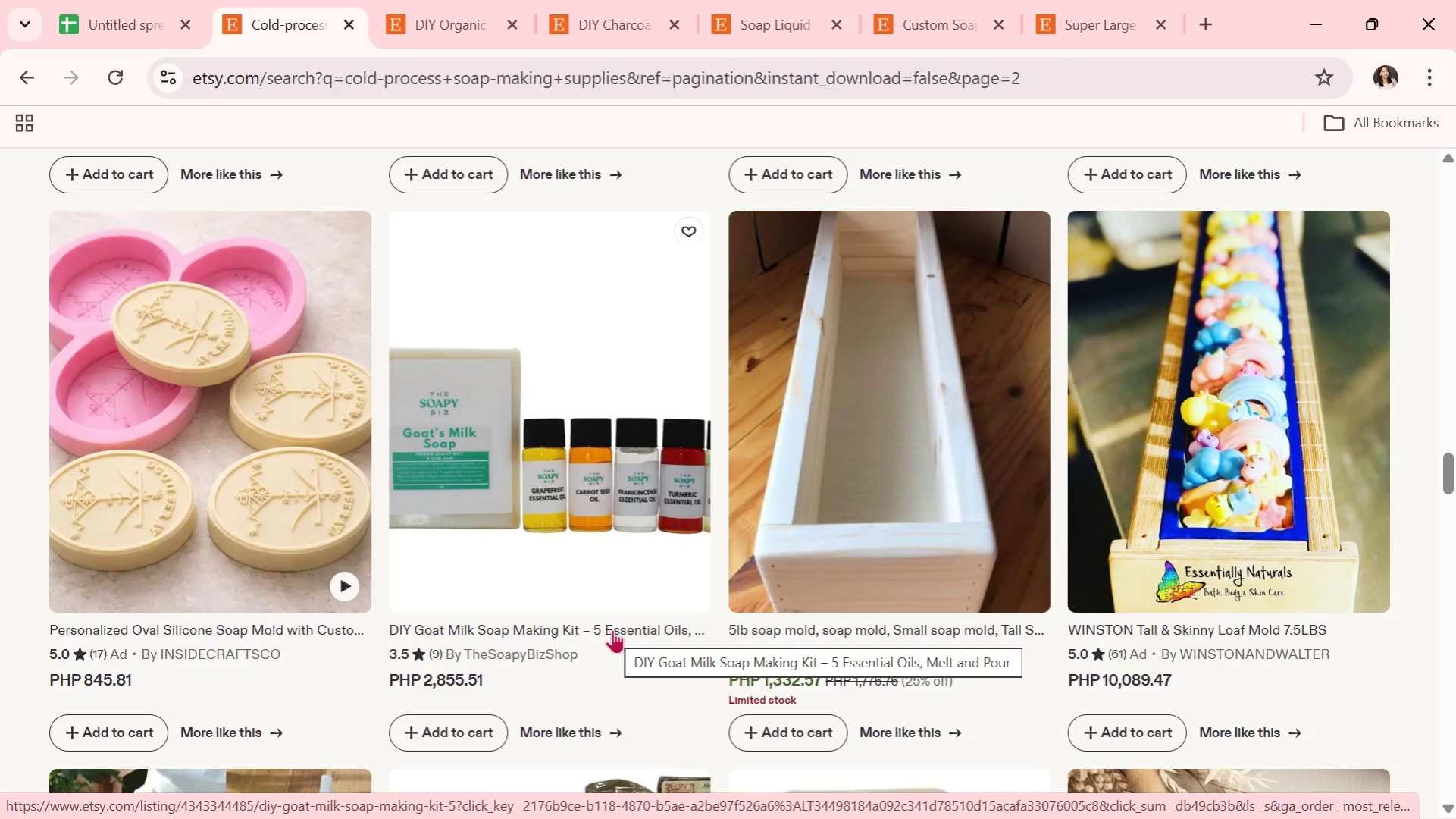 
scroll: coordinate [865, 592], scroll_direction: down, amount: 8.0
 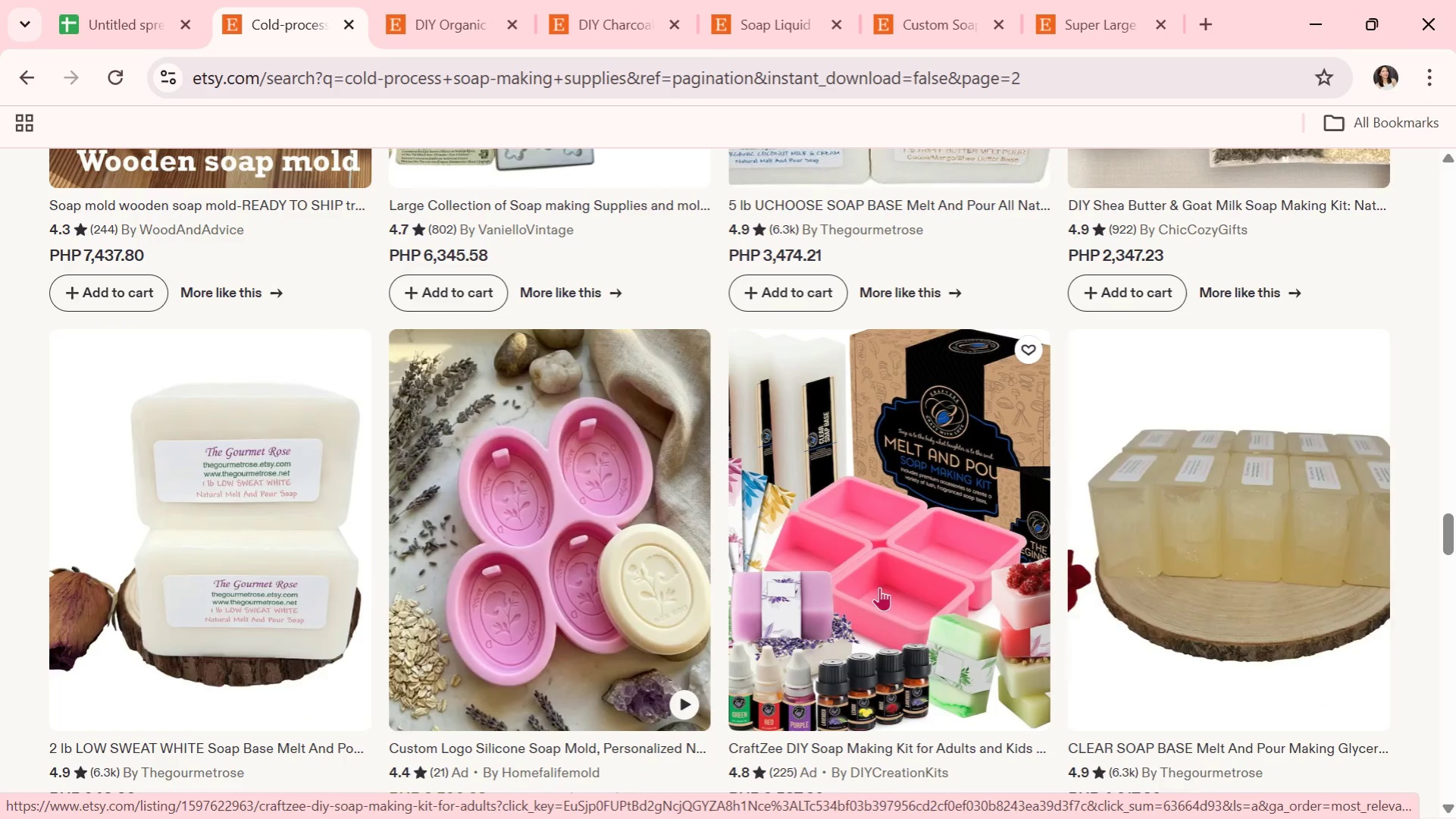 
left_click([882, 585])
 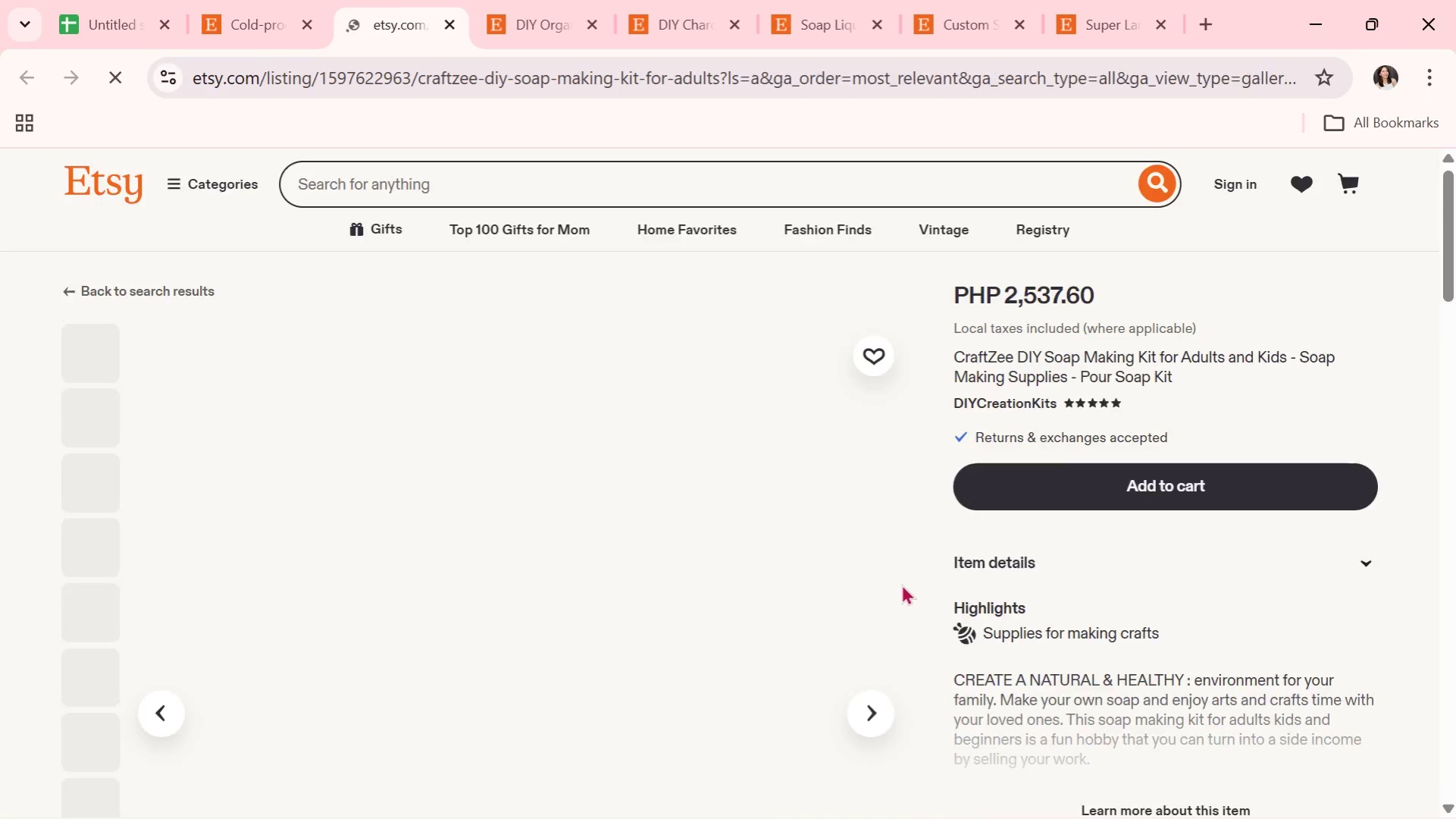 
scroll: coordinate [877, 566], scroll_direction: down, amount: 2.0
 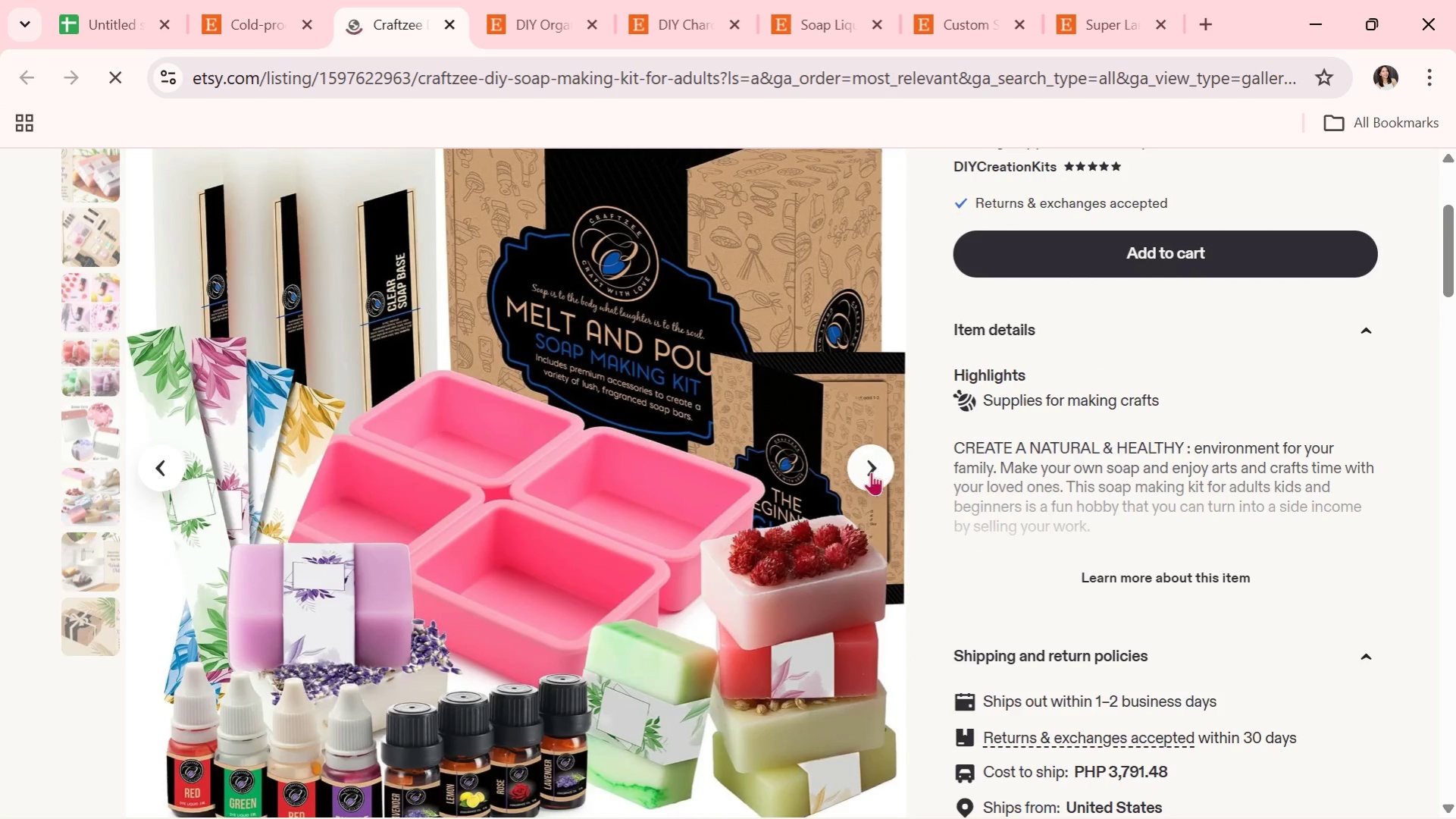 
left_click([871, 471])
 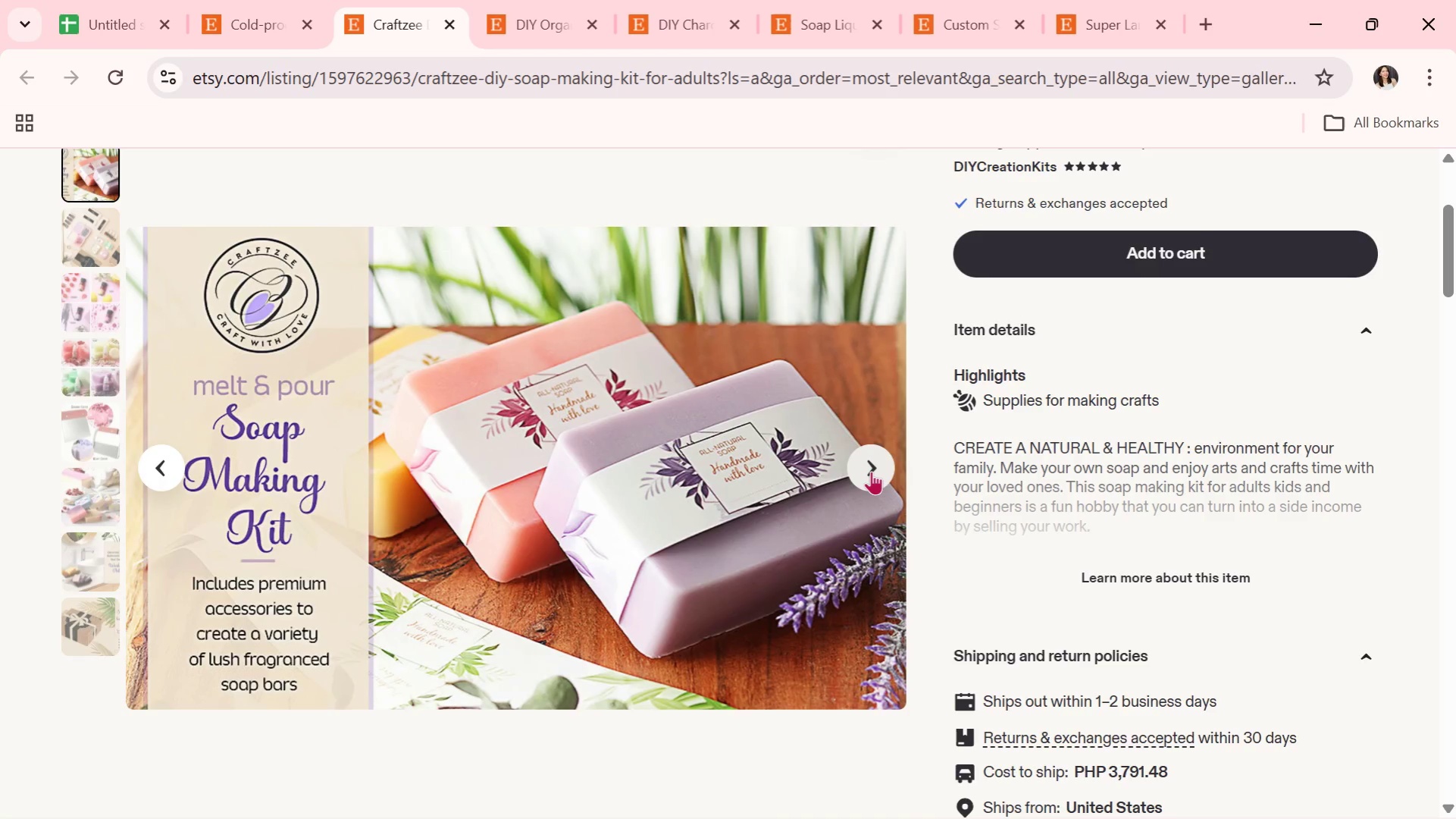 
left_click([871, 471])
 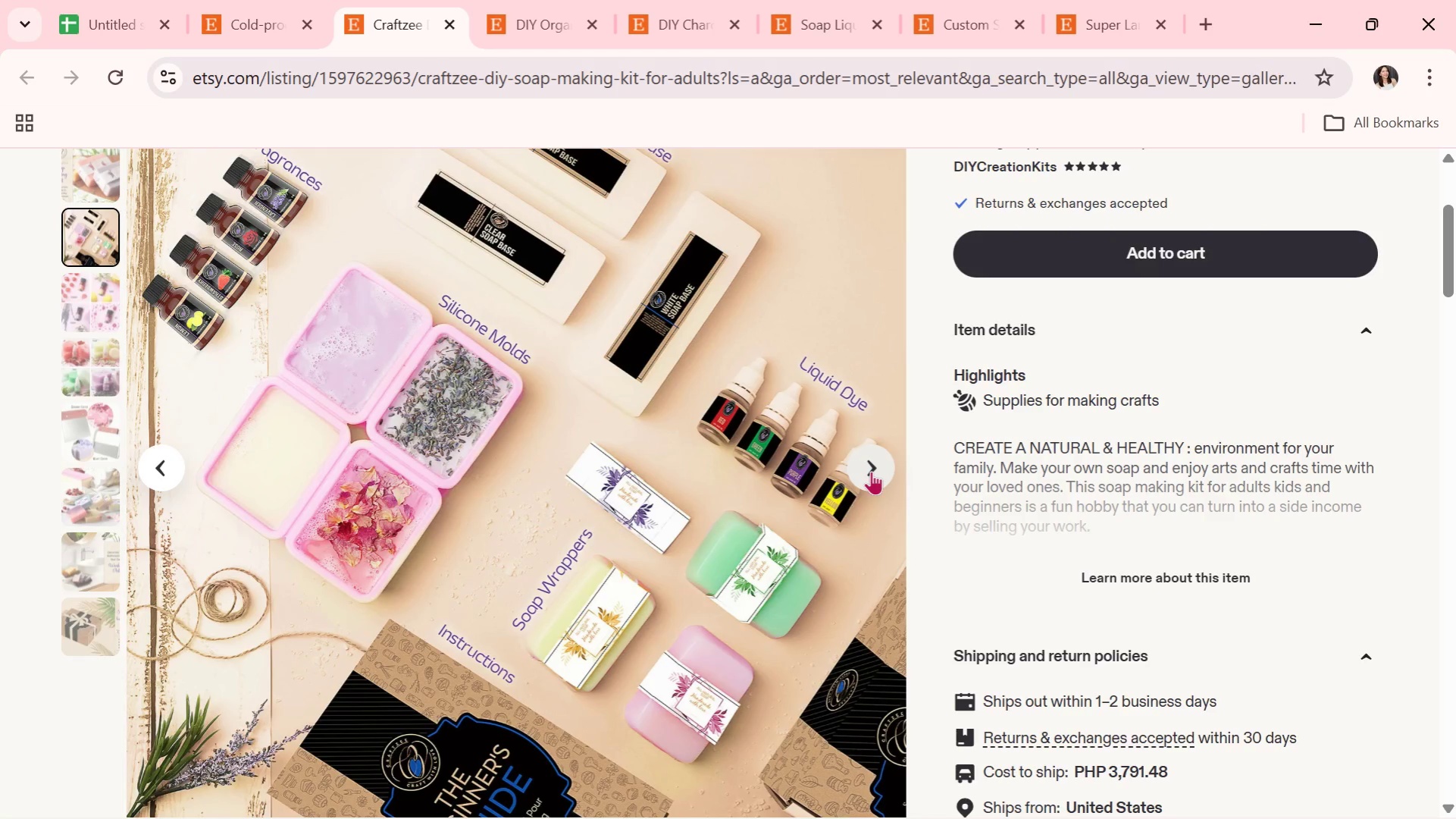 
left_click([871, 471])
 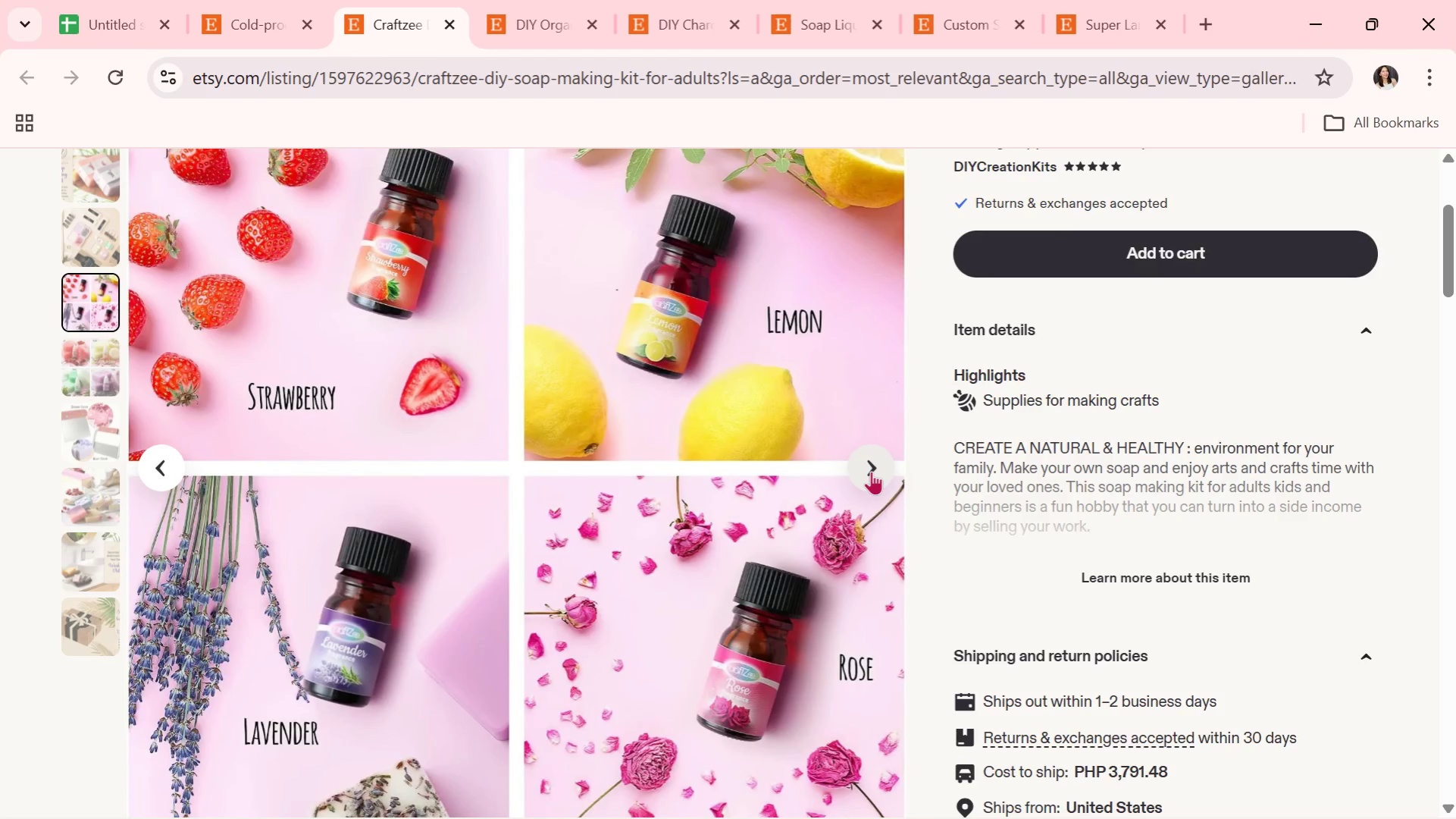 
left_click([871, 471])
 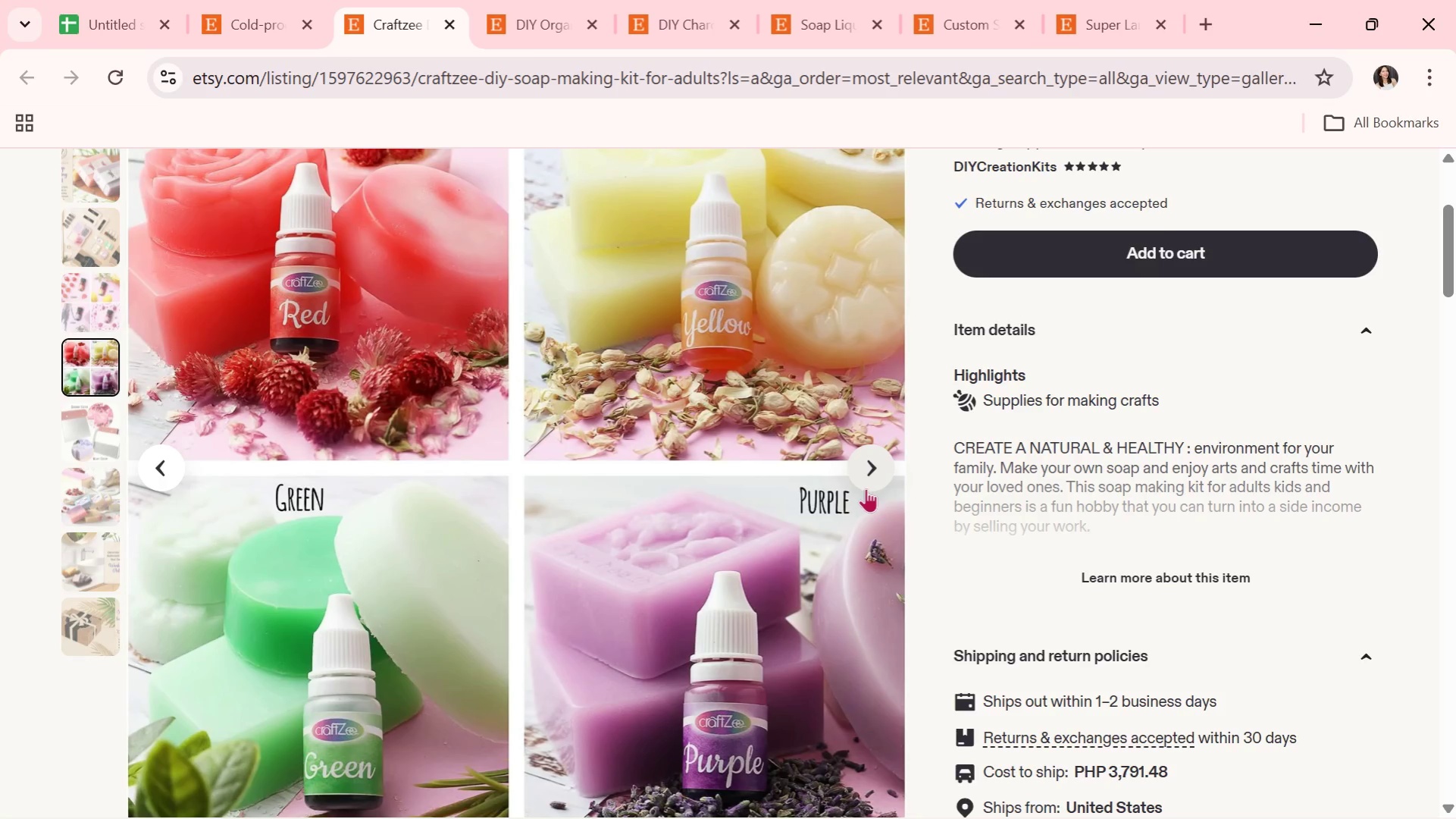 
left_click([866, 488])
 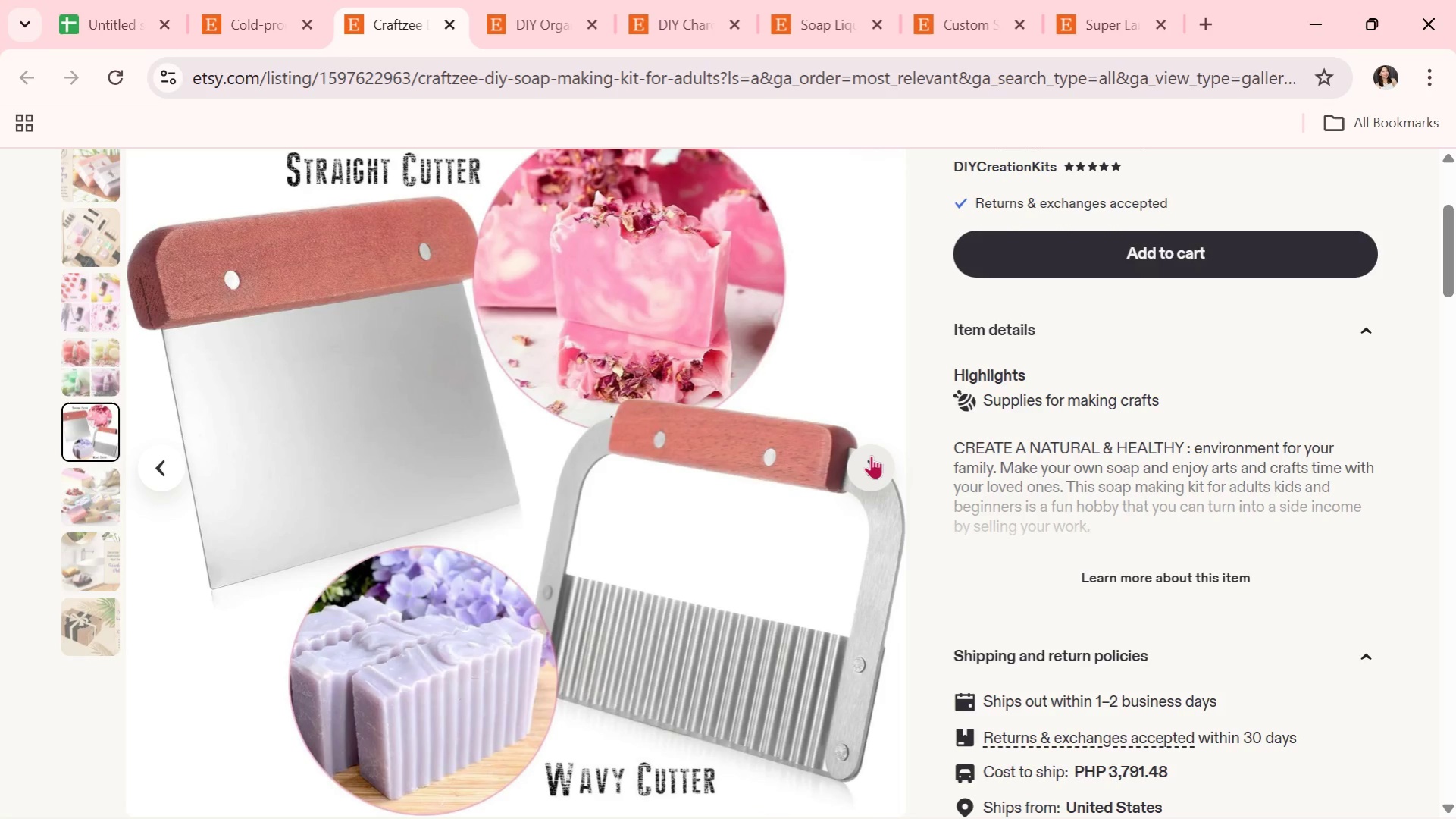 
wait(8.34)
 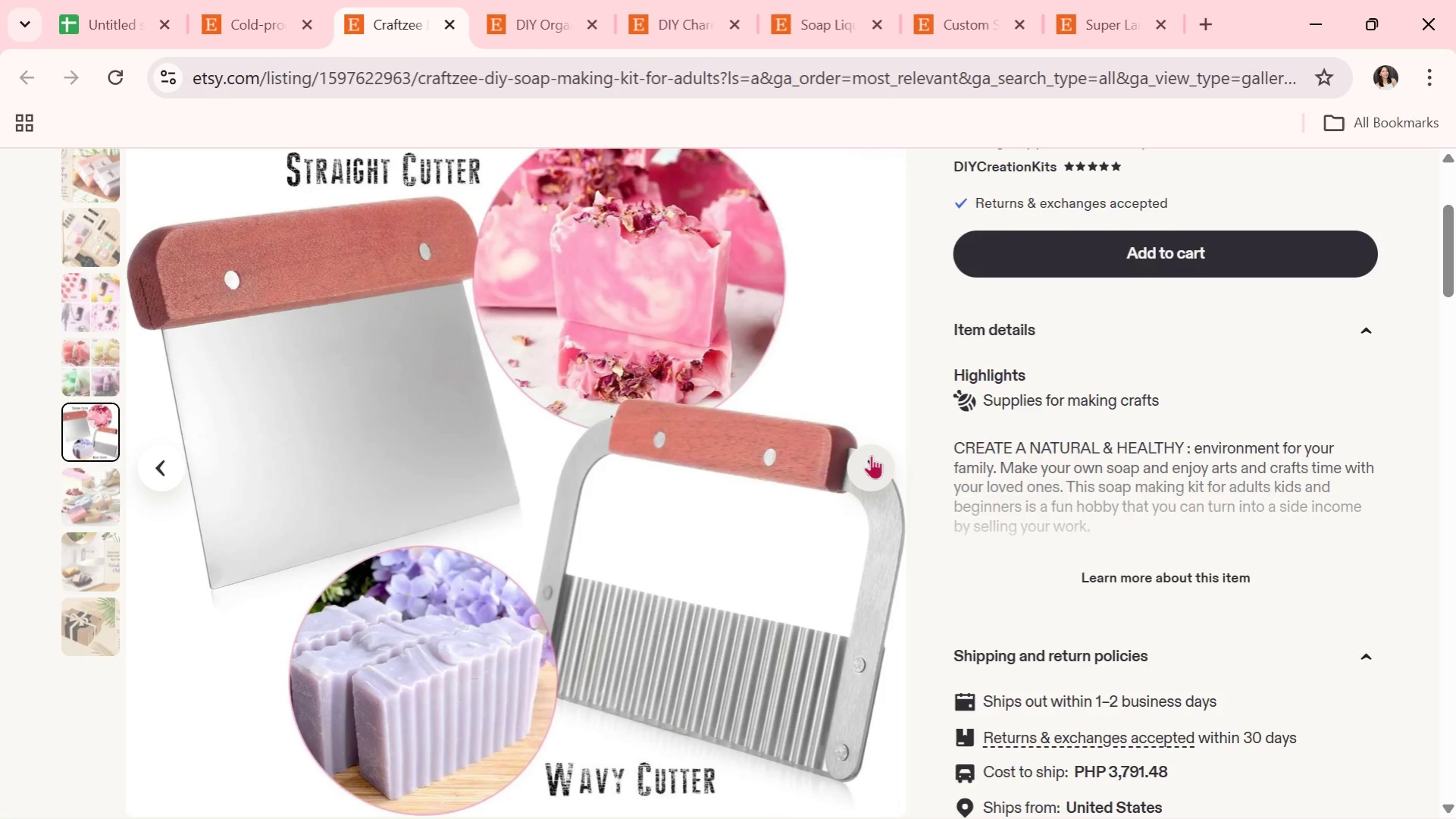 
left_click([871, 455])
 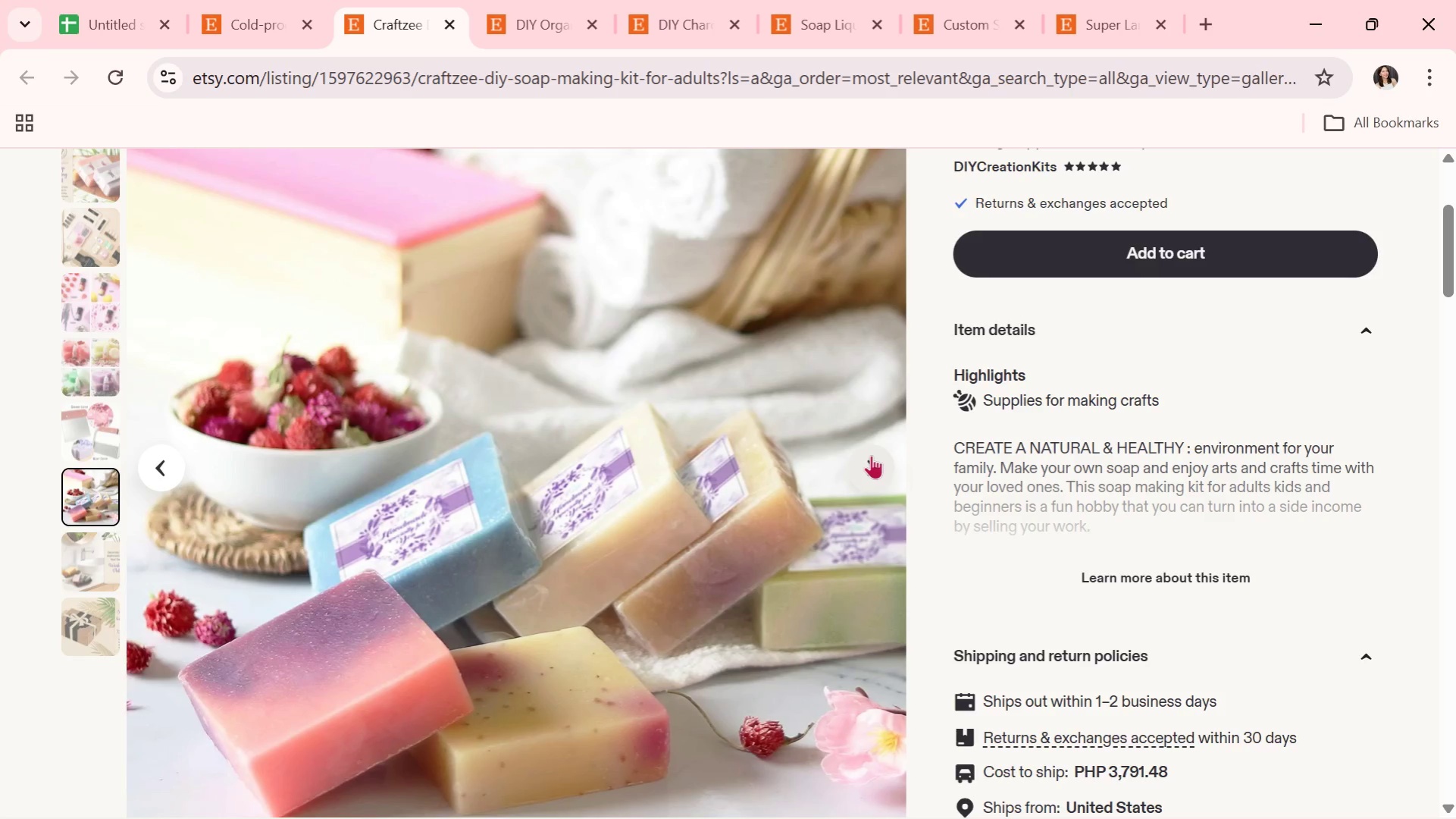 
left_click([871, 455])
 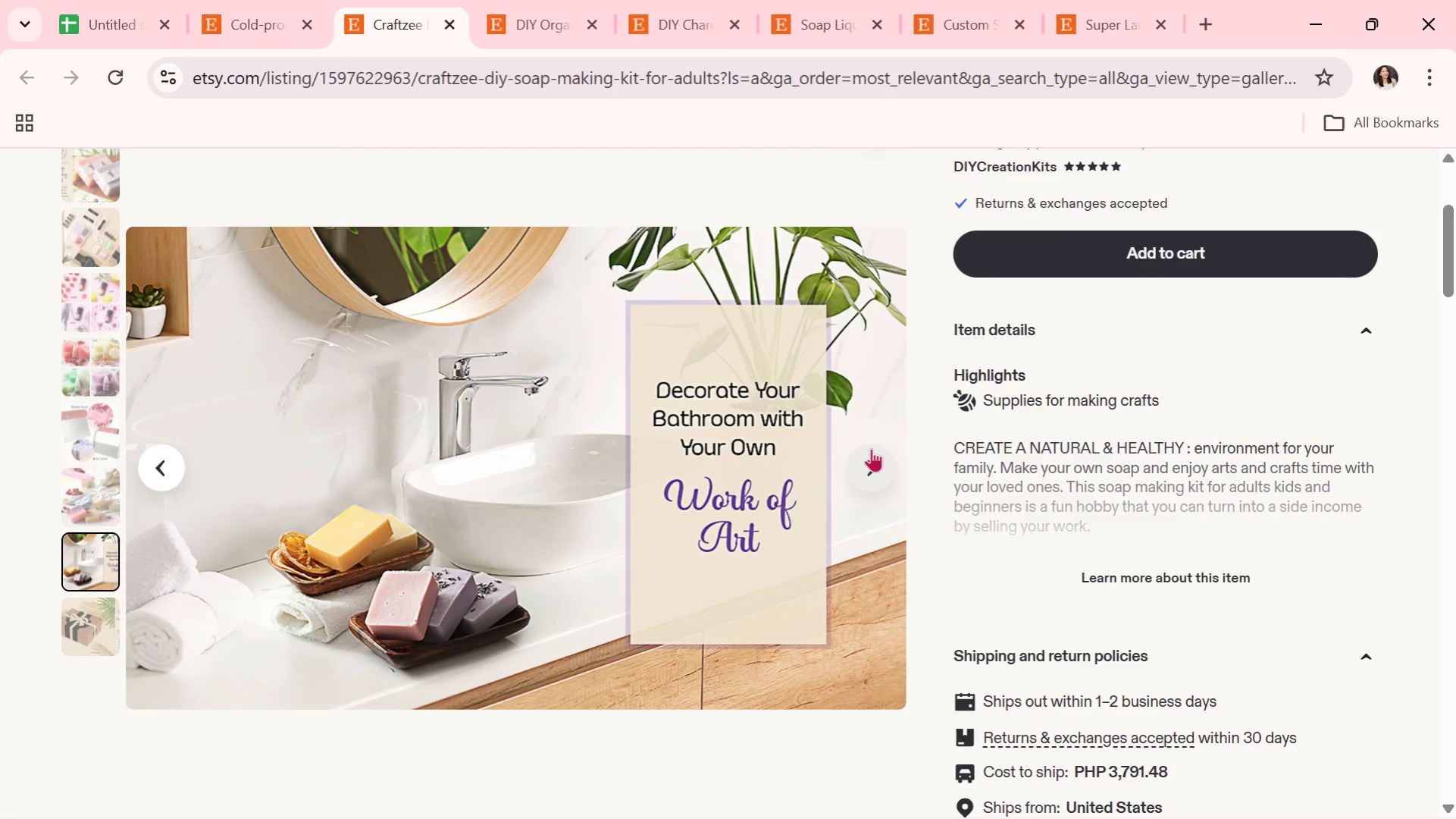 
wait(18.11)
 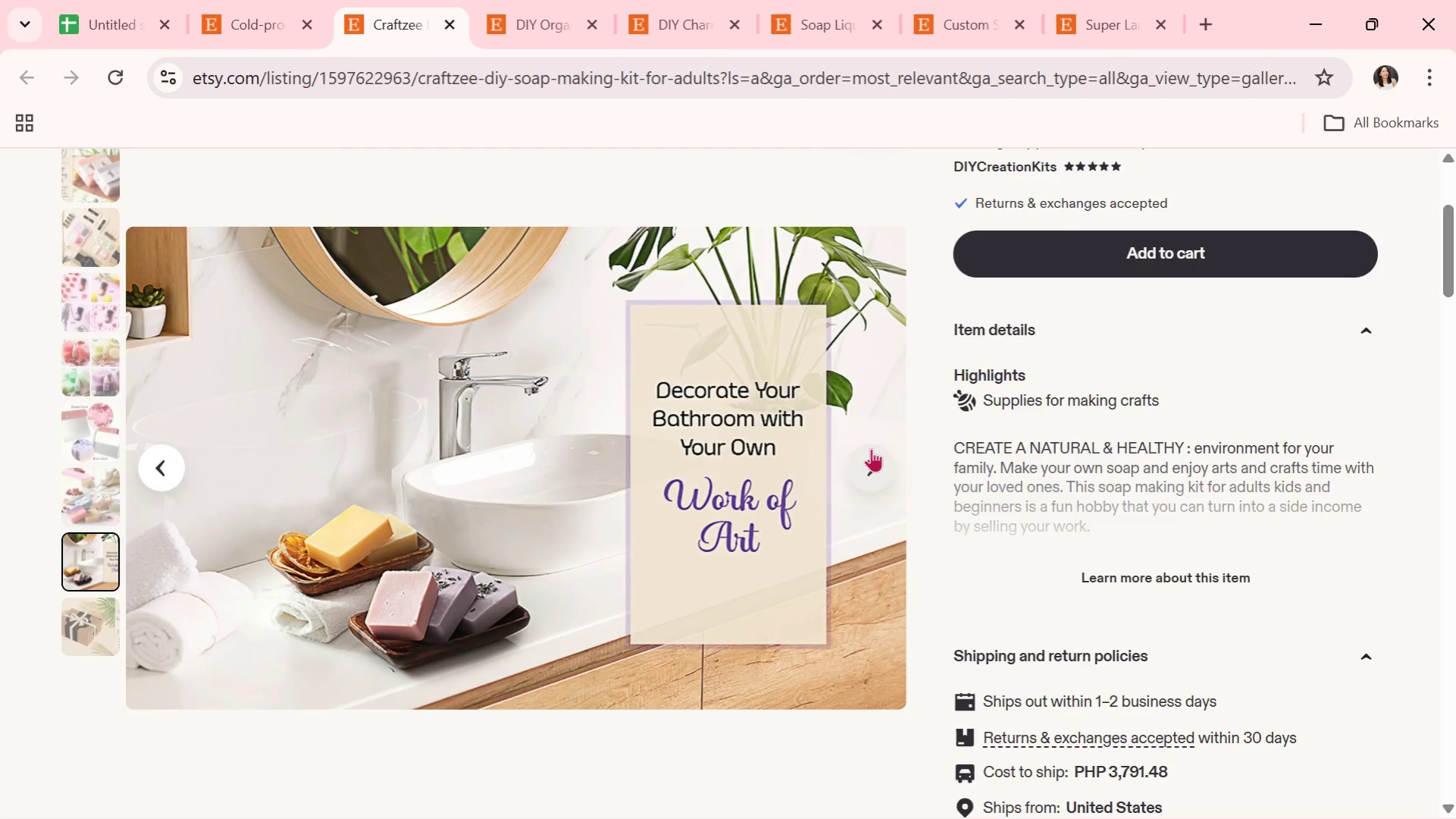 
left_click([871, 457])
 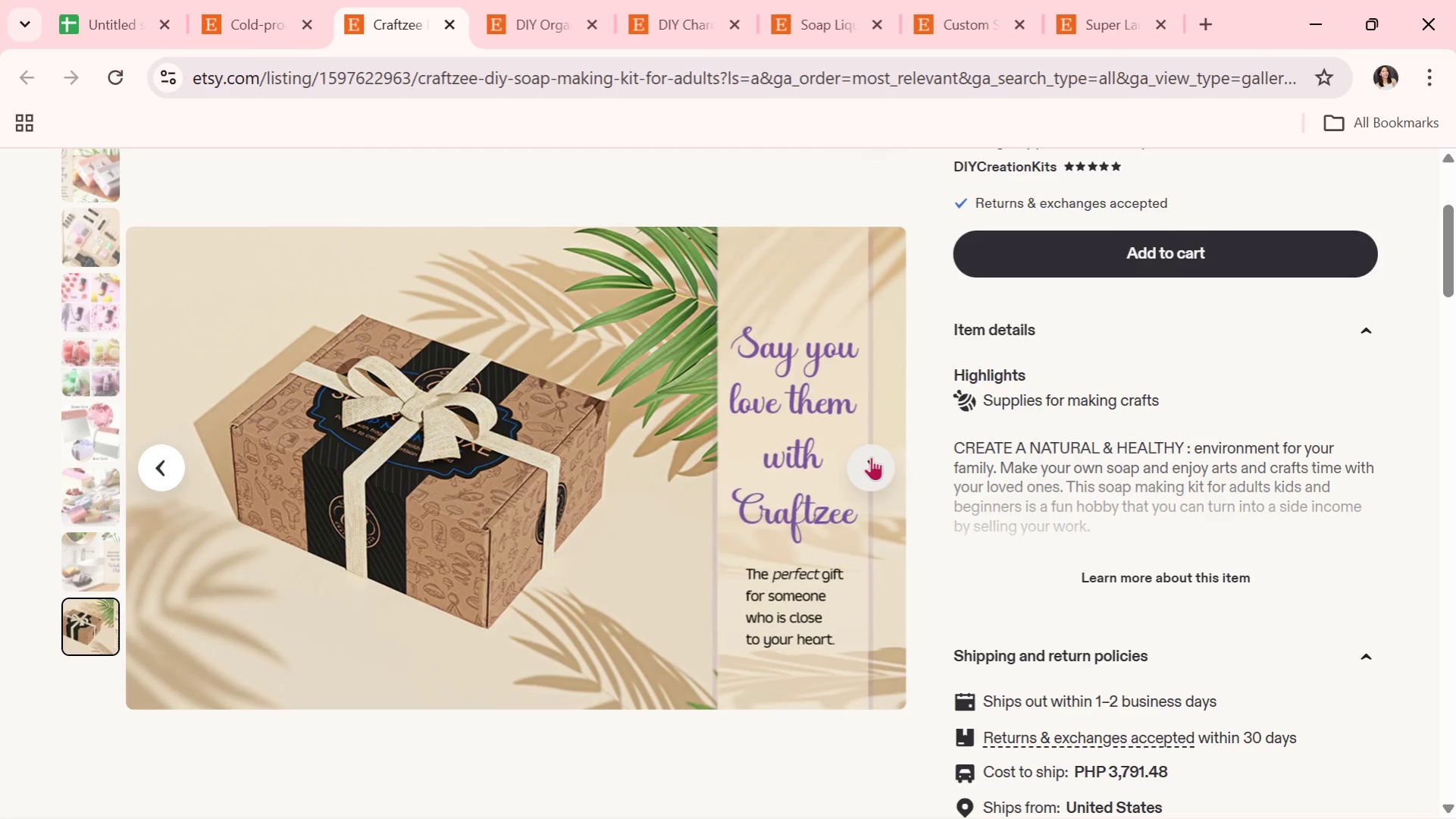 
left_click([871, 457])
 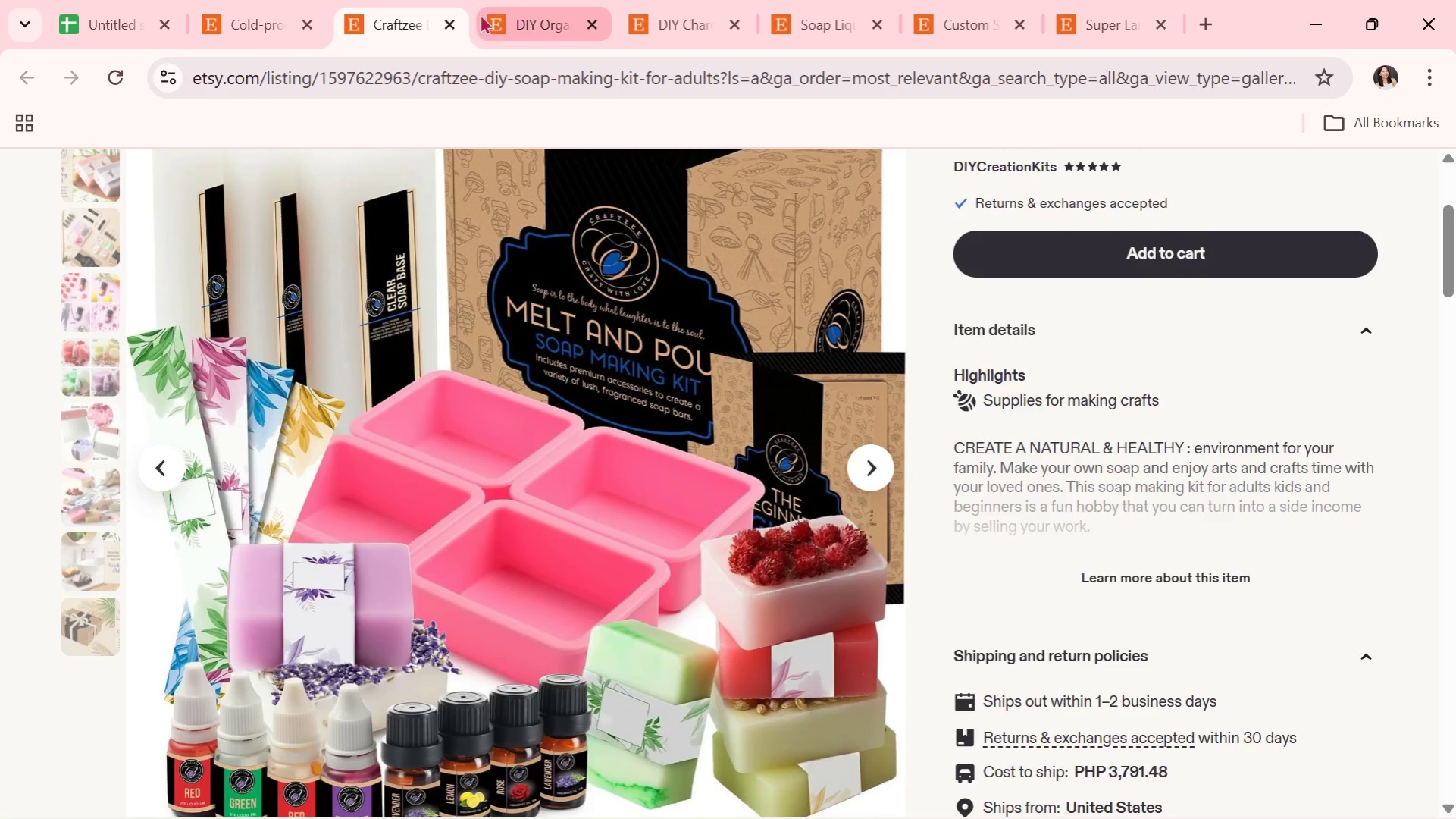 
left_click([459, 29])
 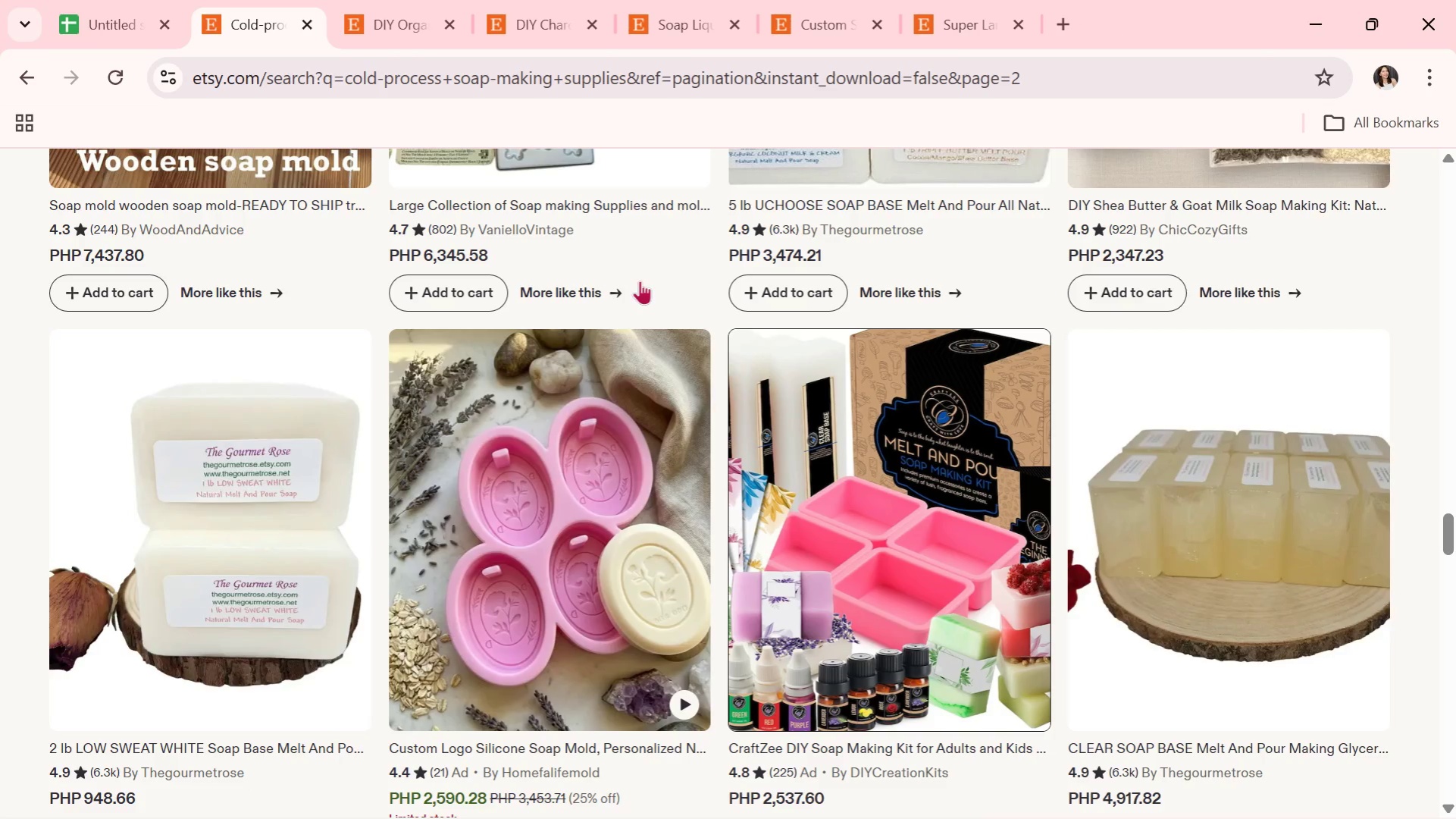 
scroll: coordinate [597, 337], scroll_direction: down, amount: 13.0
 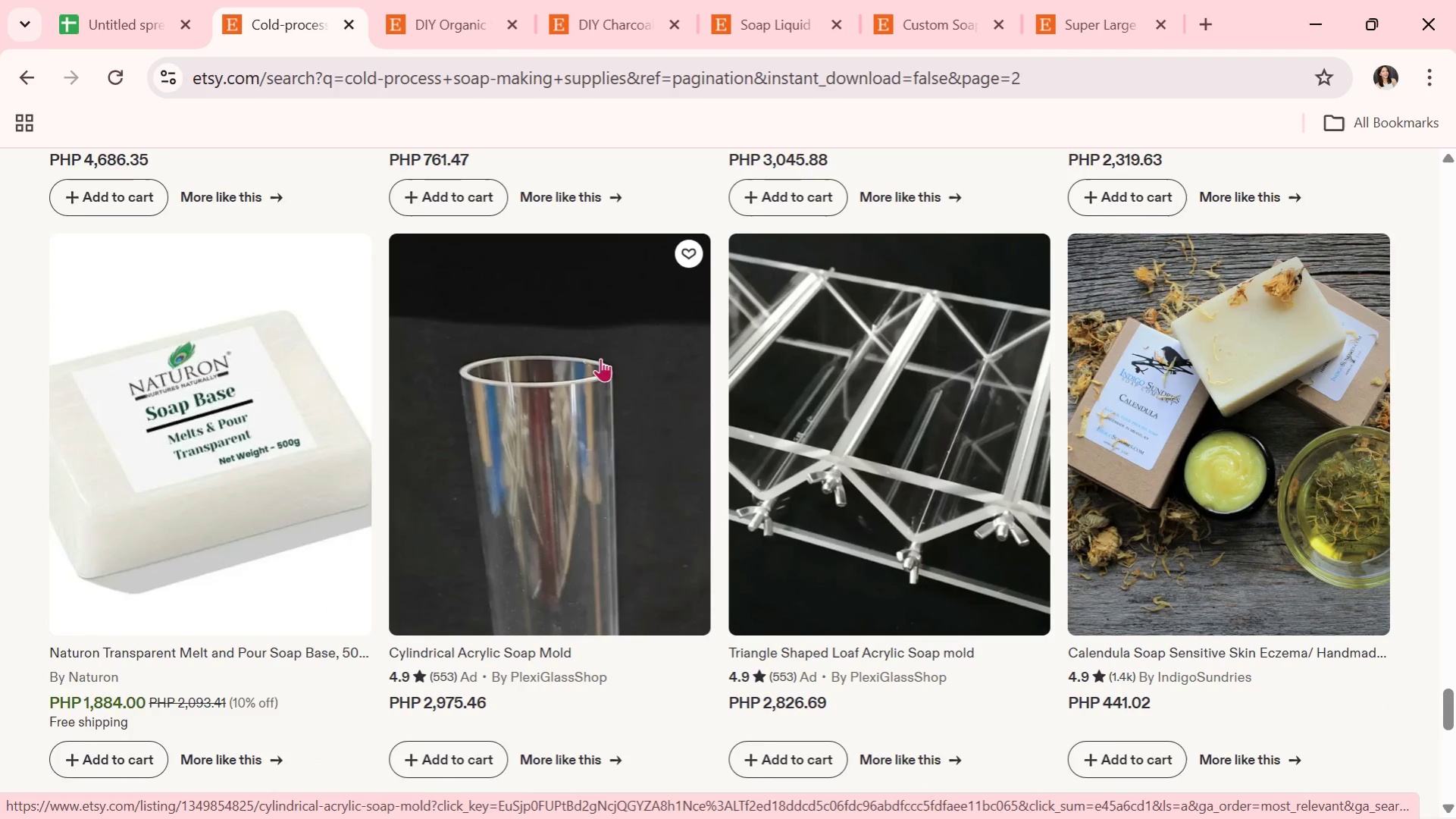 
scroll: coordinate [623, 372], scroll_direction: down, amount: 5.0
 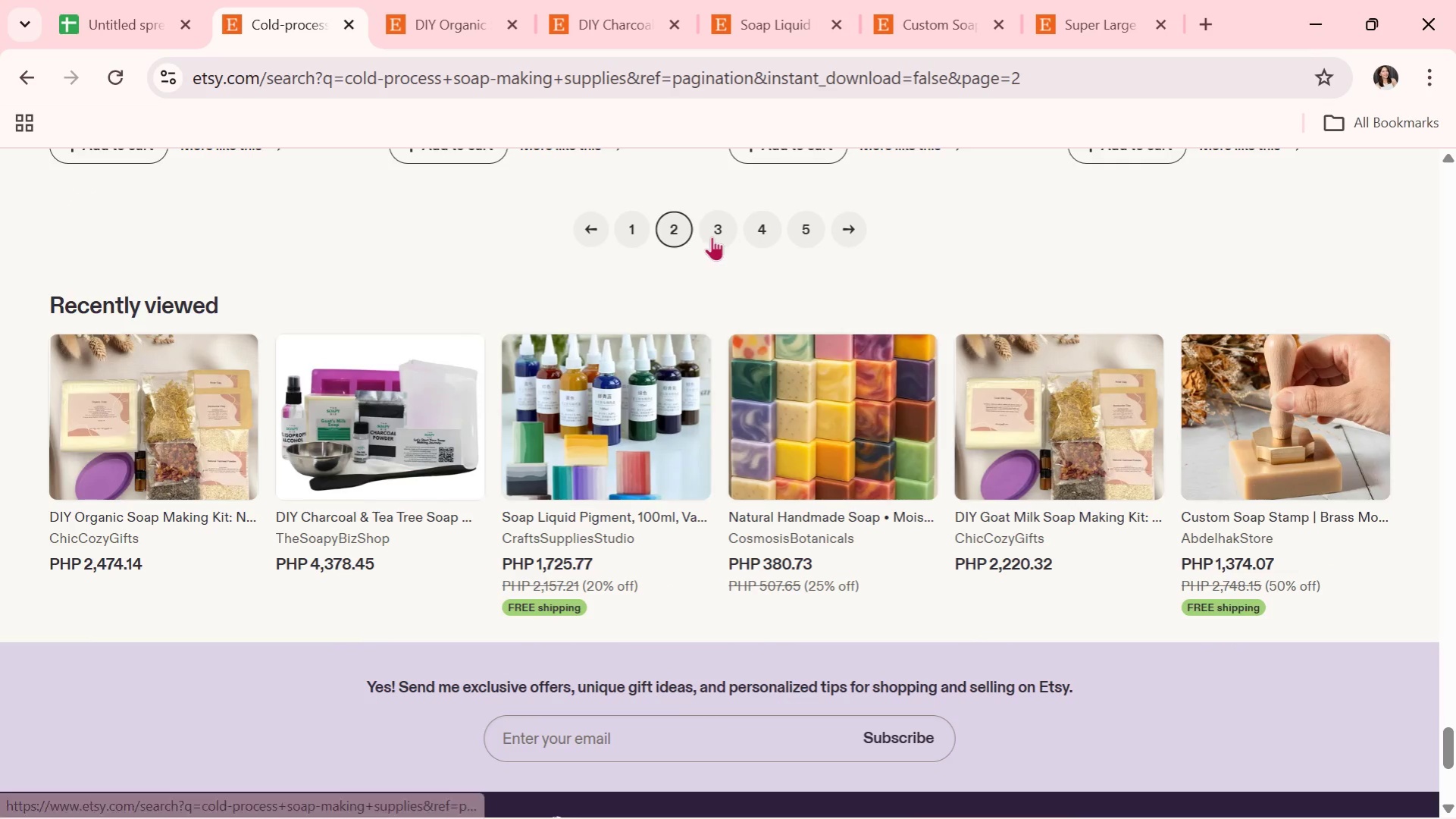 
left_click([715, 236])
 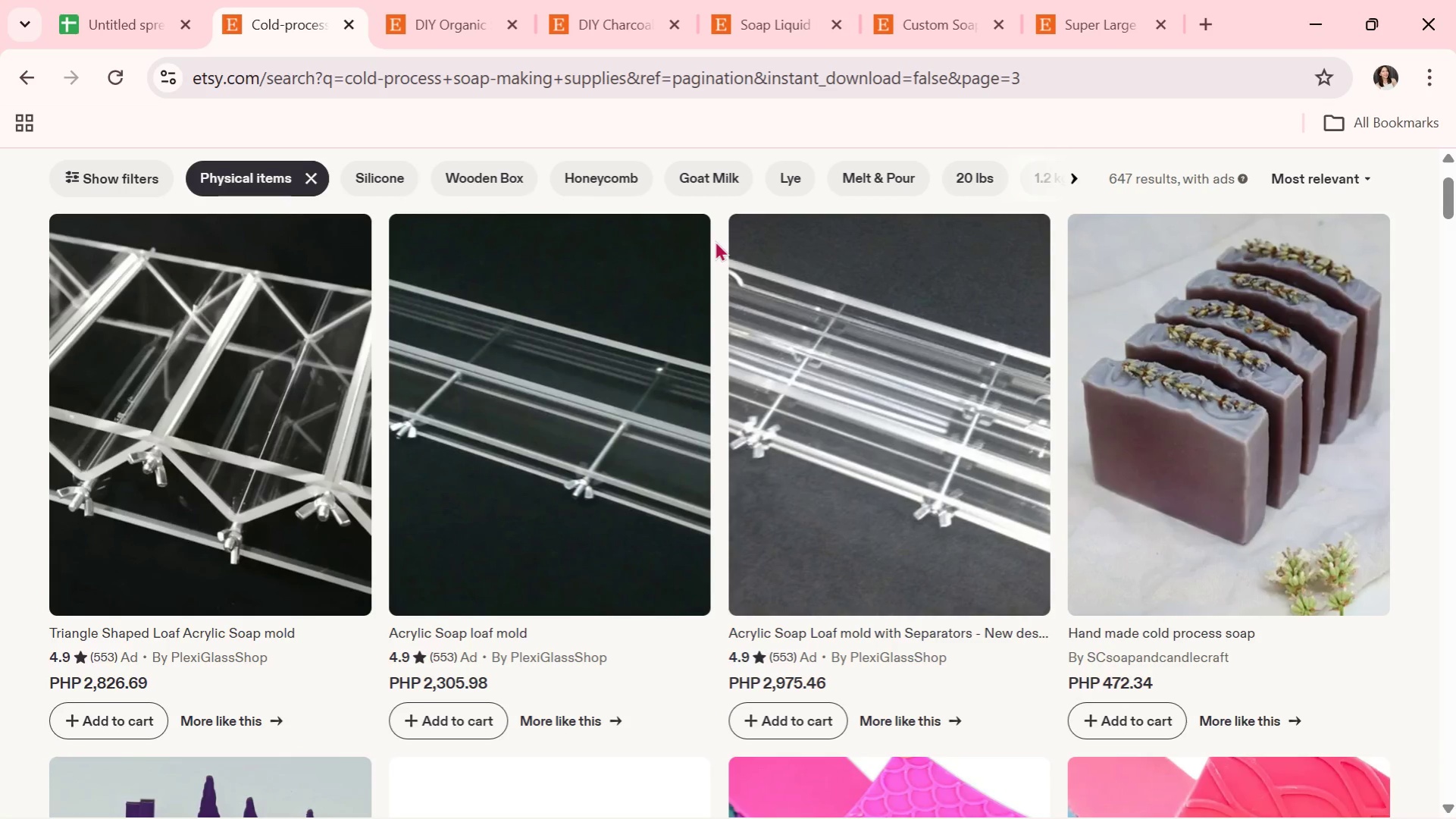 
wait(5.89)
 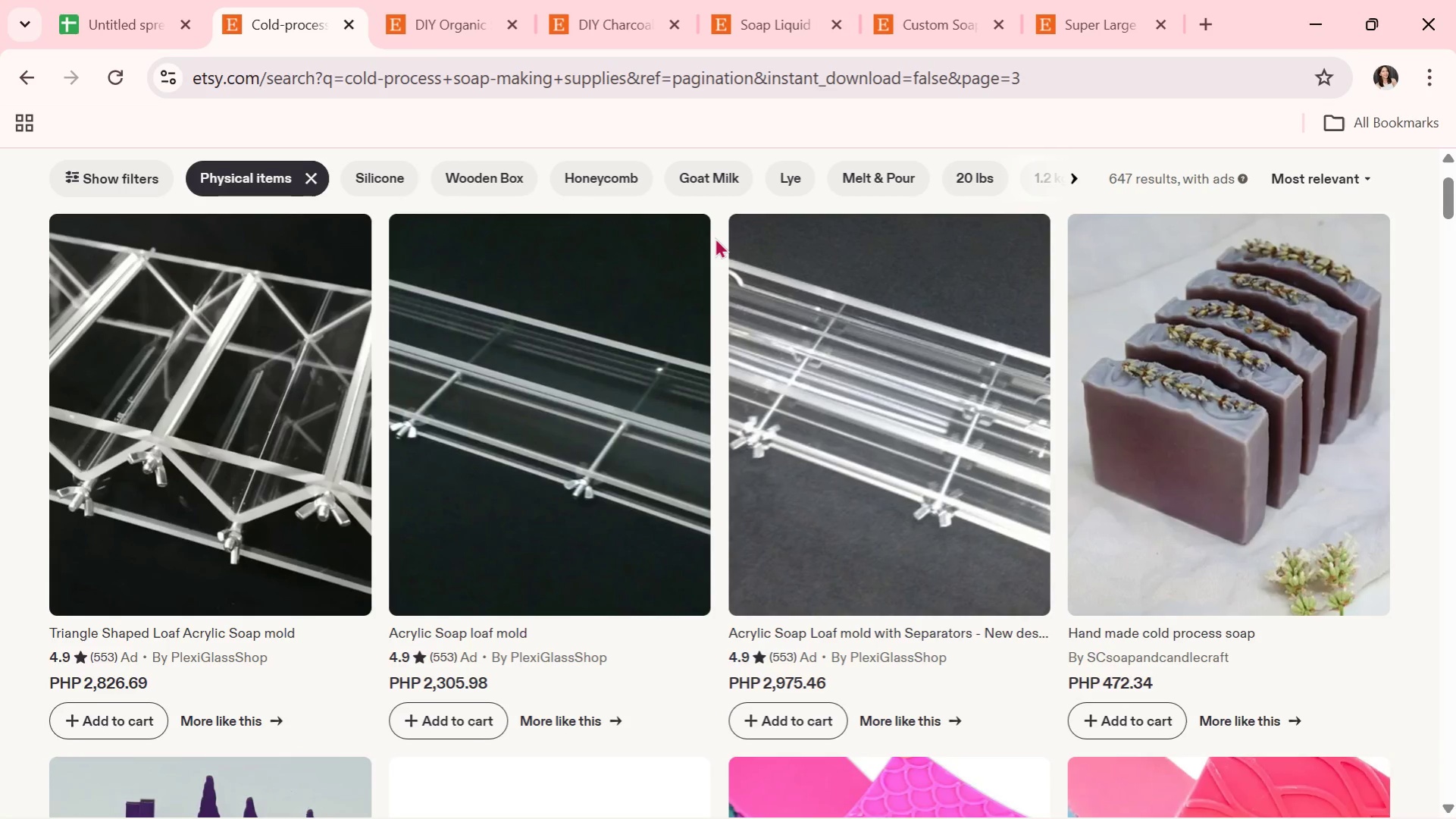 
scroll: coordinate [715, 240], scroll_direction: down, amount: 1.0
 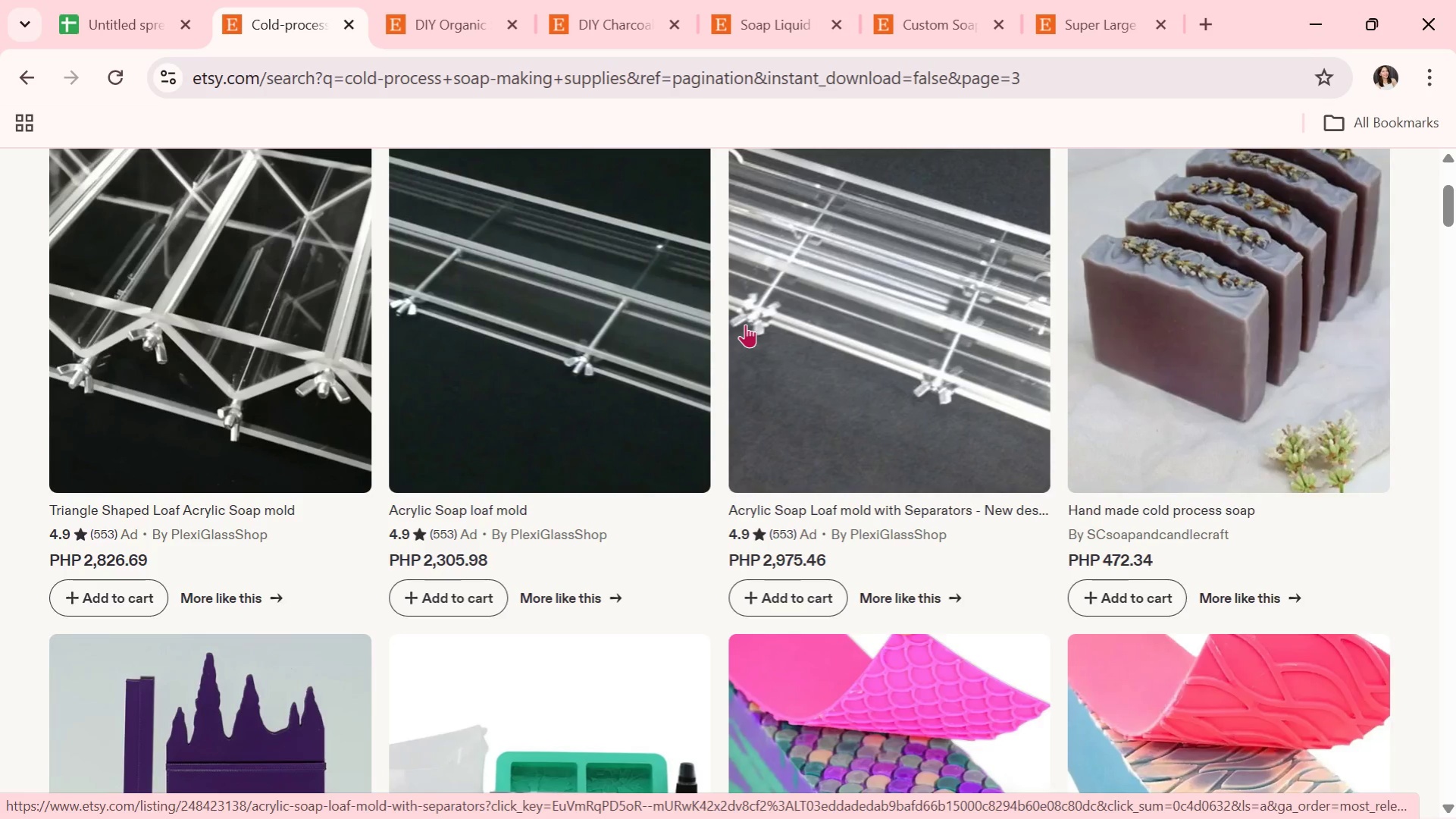 
wait(7.25)
 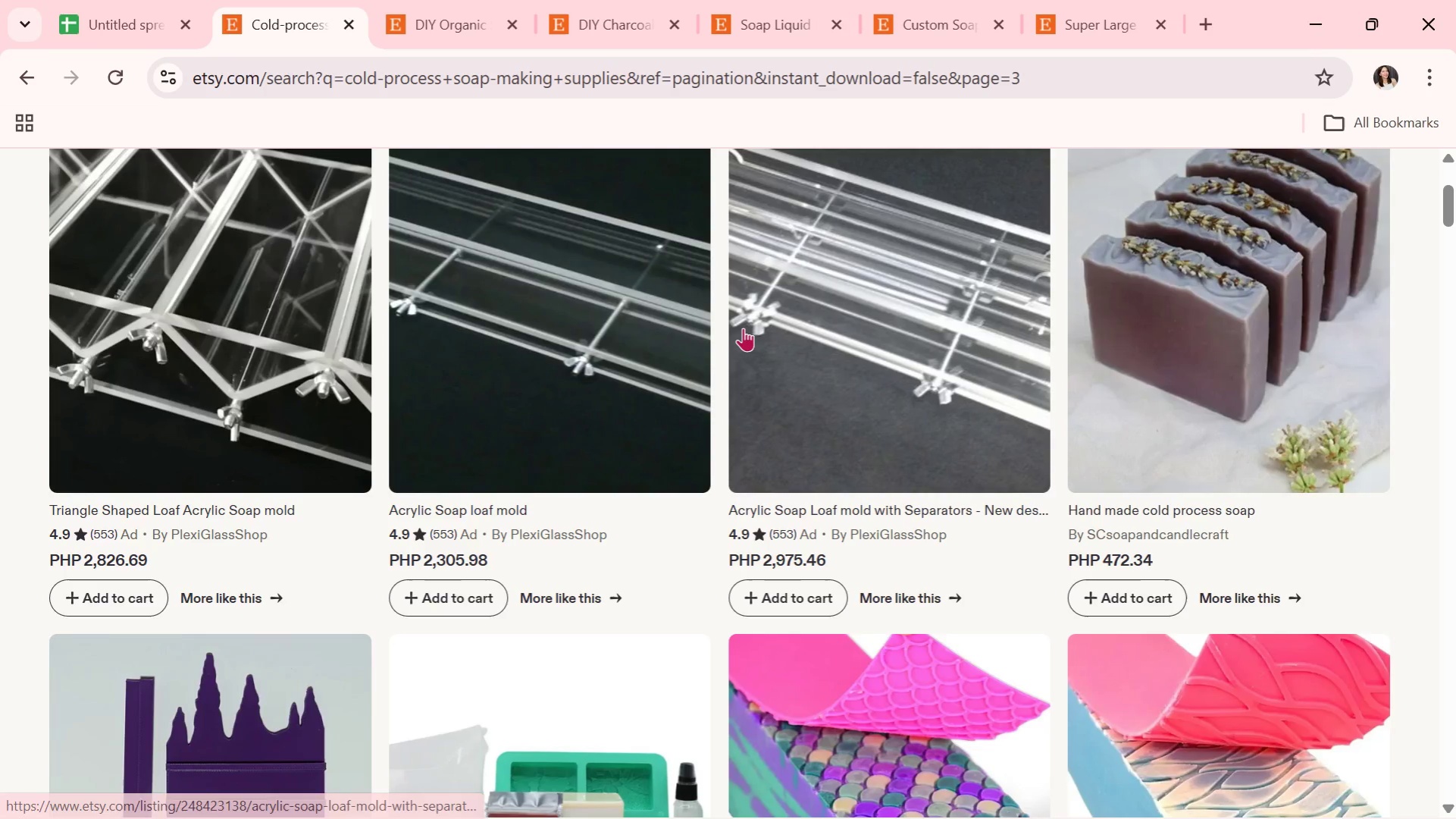 
scroll: coordinate [745, 324], scroll_direction: down, amount: 3.0
 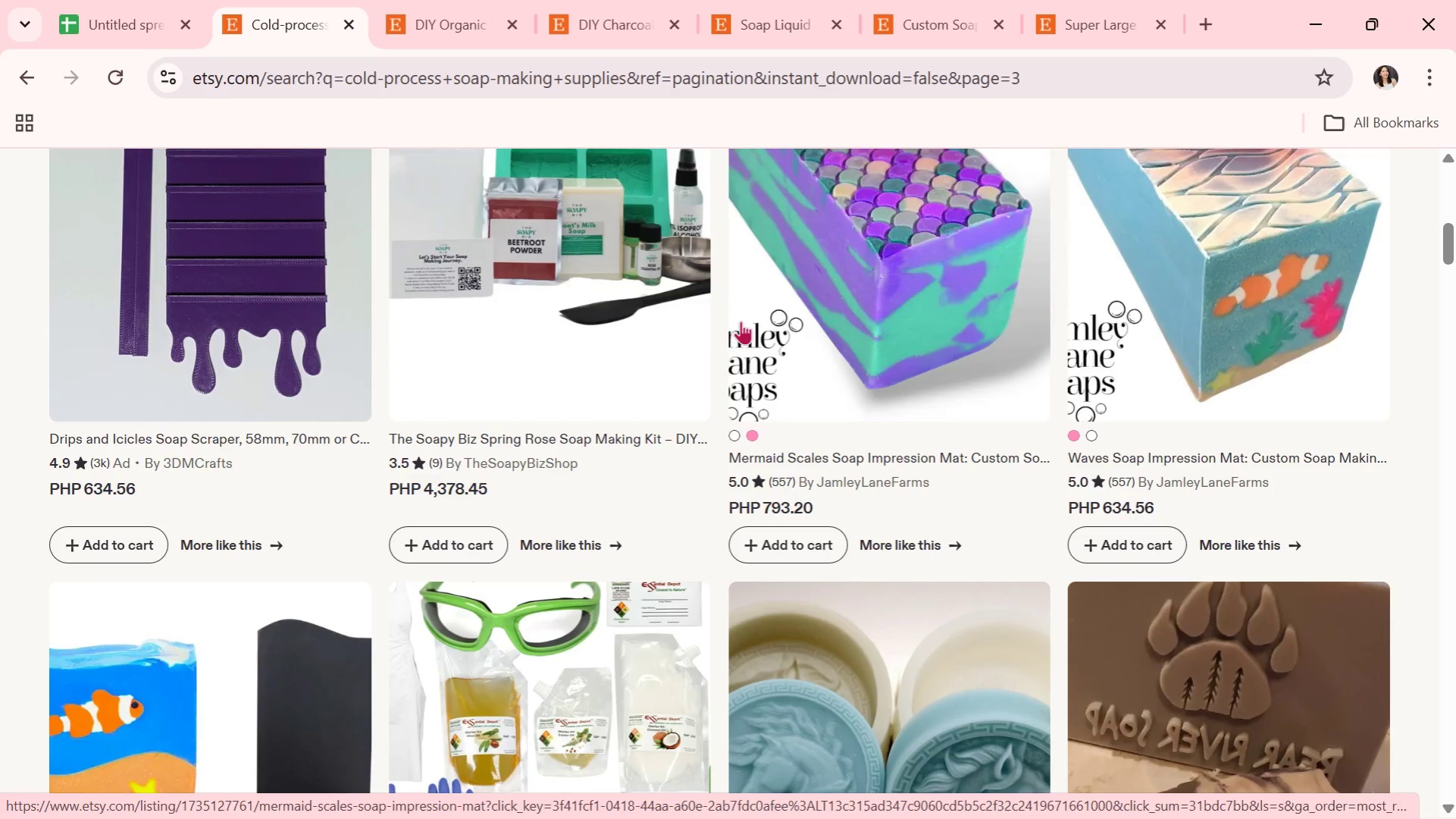 
wait(19.05)
 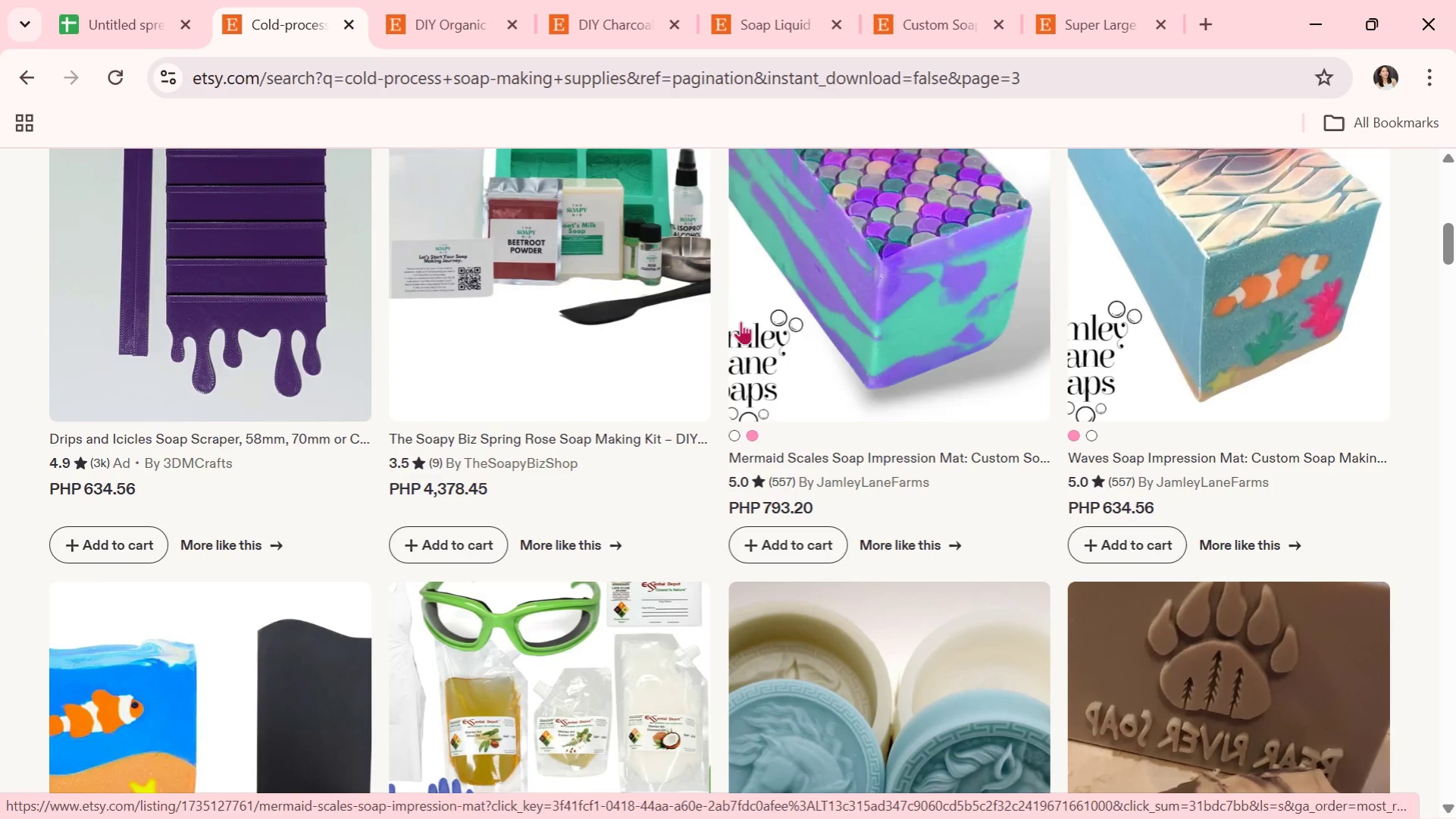 
scroll: coordinate [741, 318], scroll_direction: down, amount: 2.0
 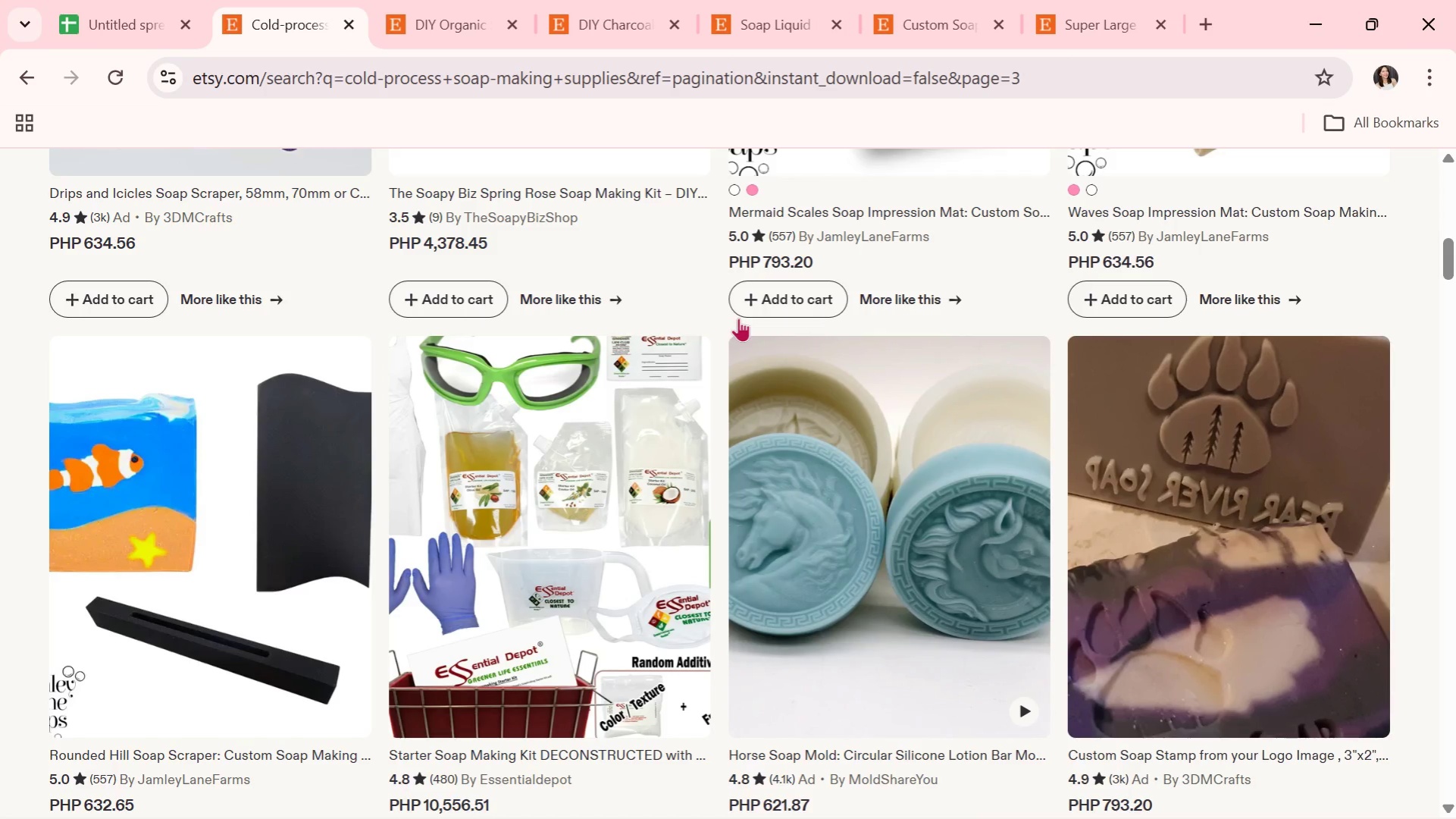 
wait(26.21)
 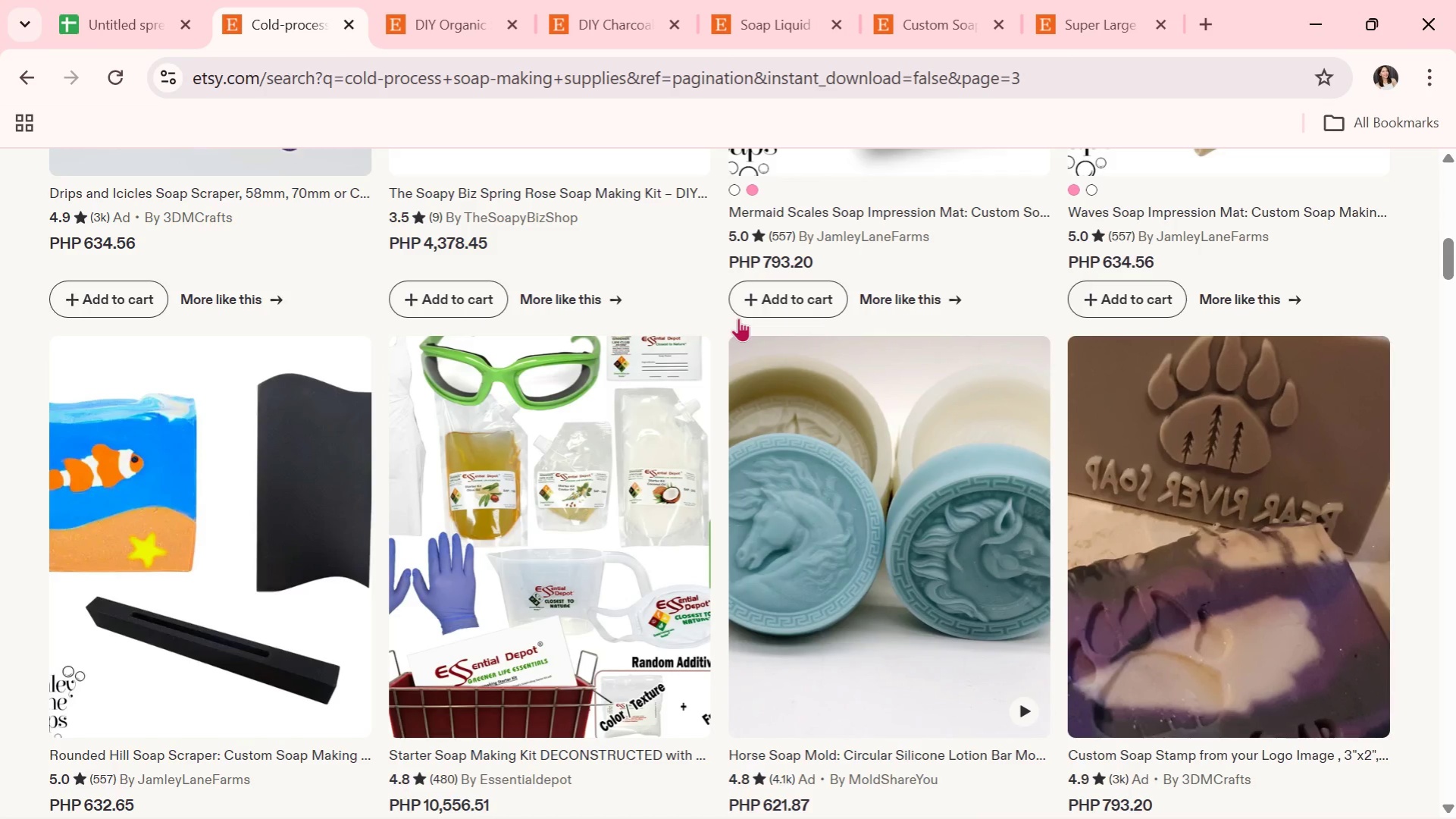 
key(ArrowLeft)
 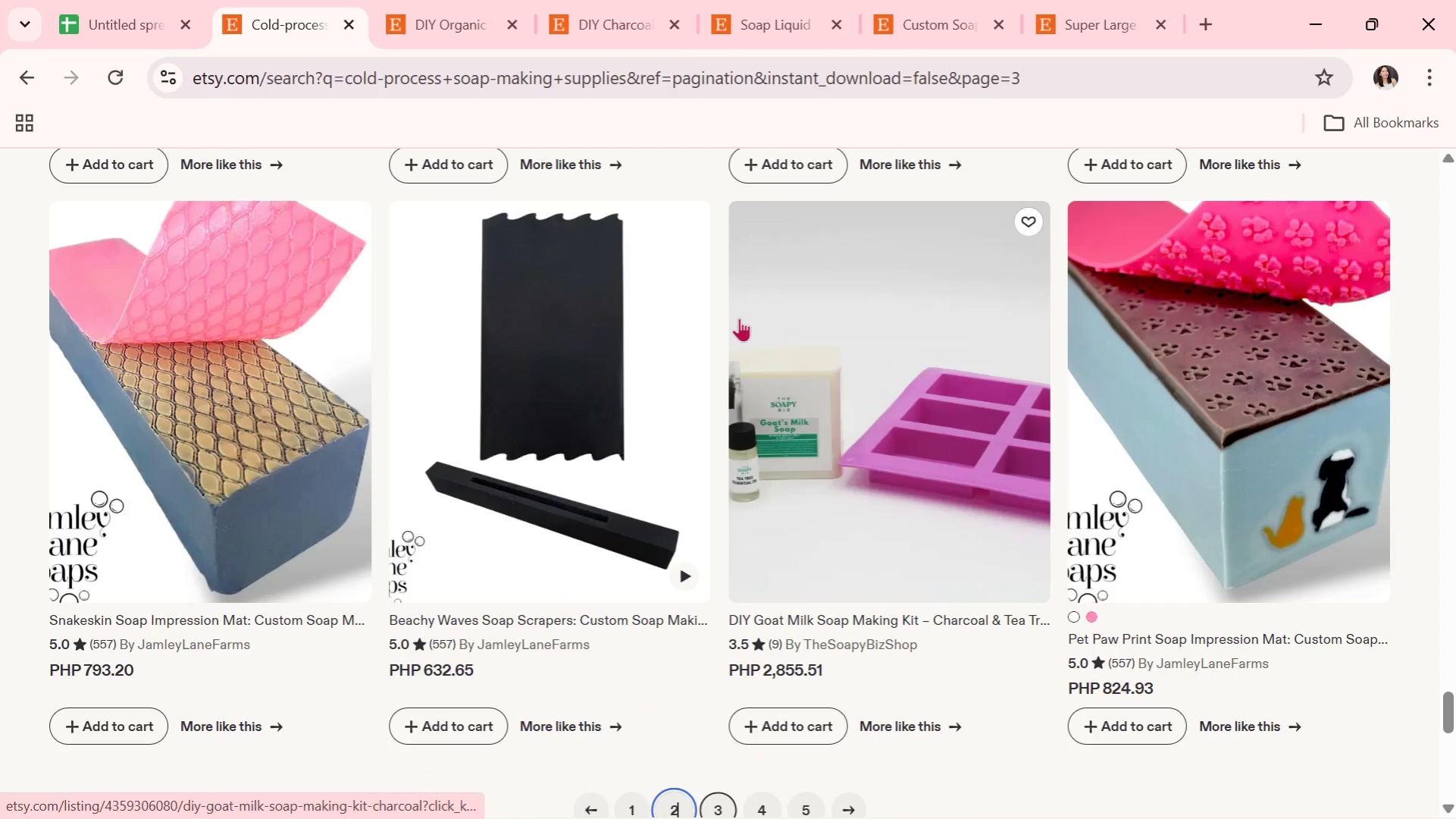 
scroll: coordinate [739, 320], scroll_direction: down, amount: 2.0
 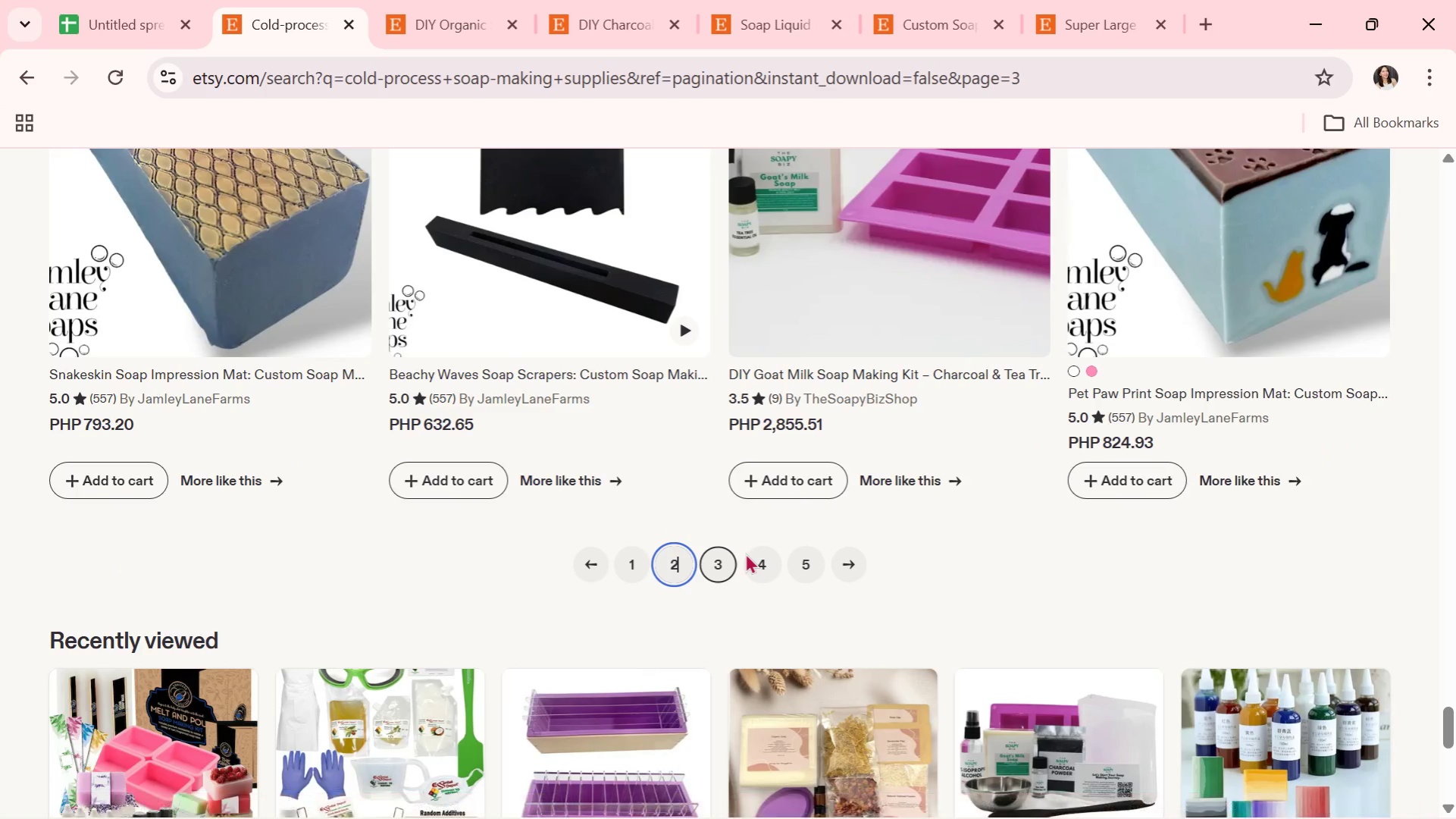 
left_click([764, 570])
 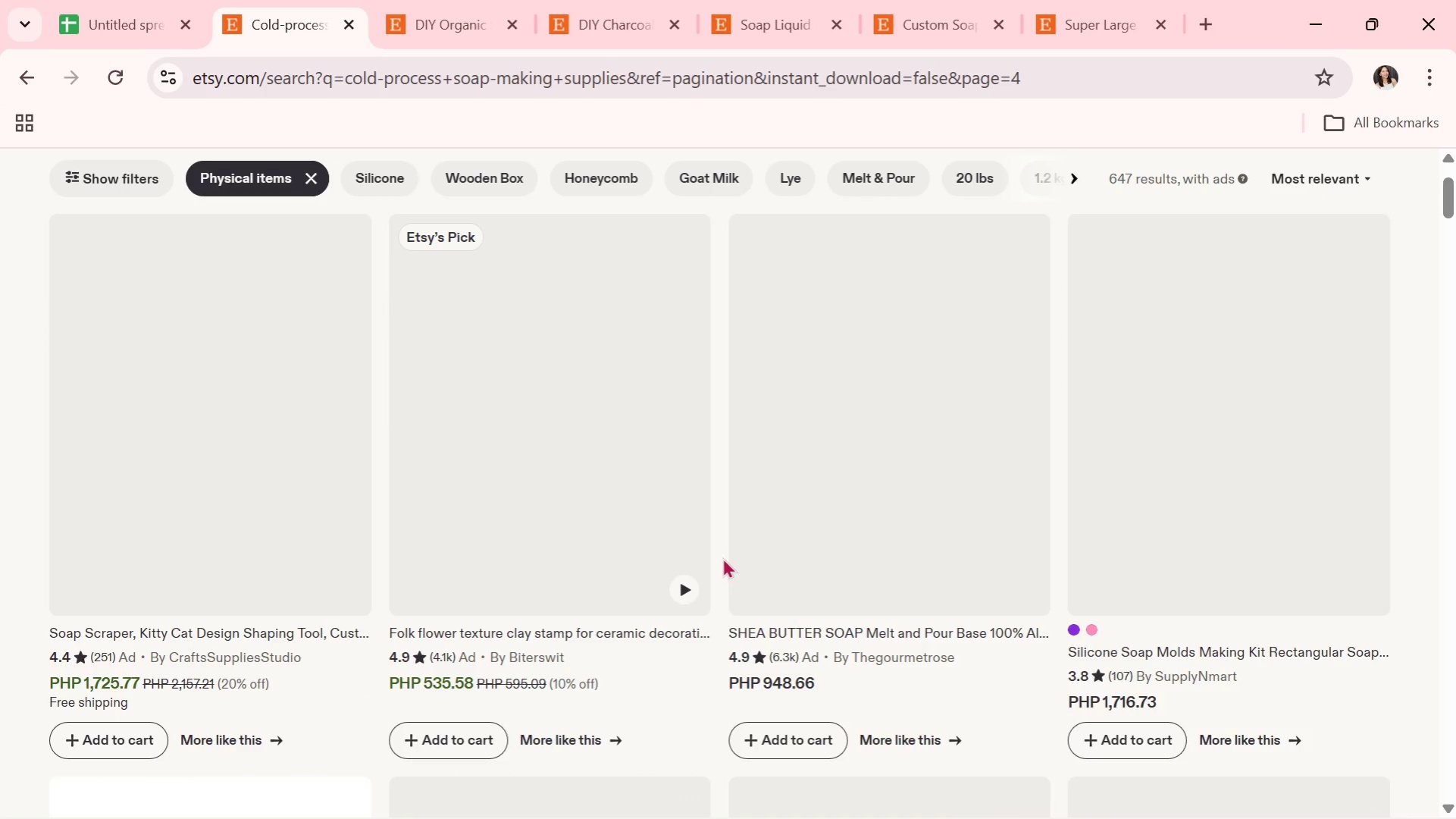 
scroll: coordinate [722, 556], scroll_direction: up, amount: 2.0
 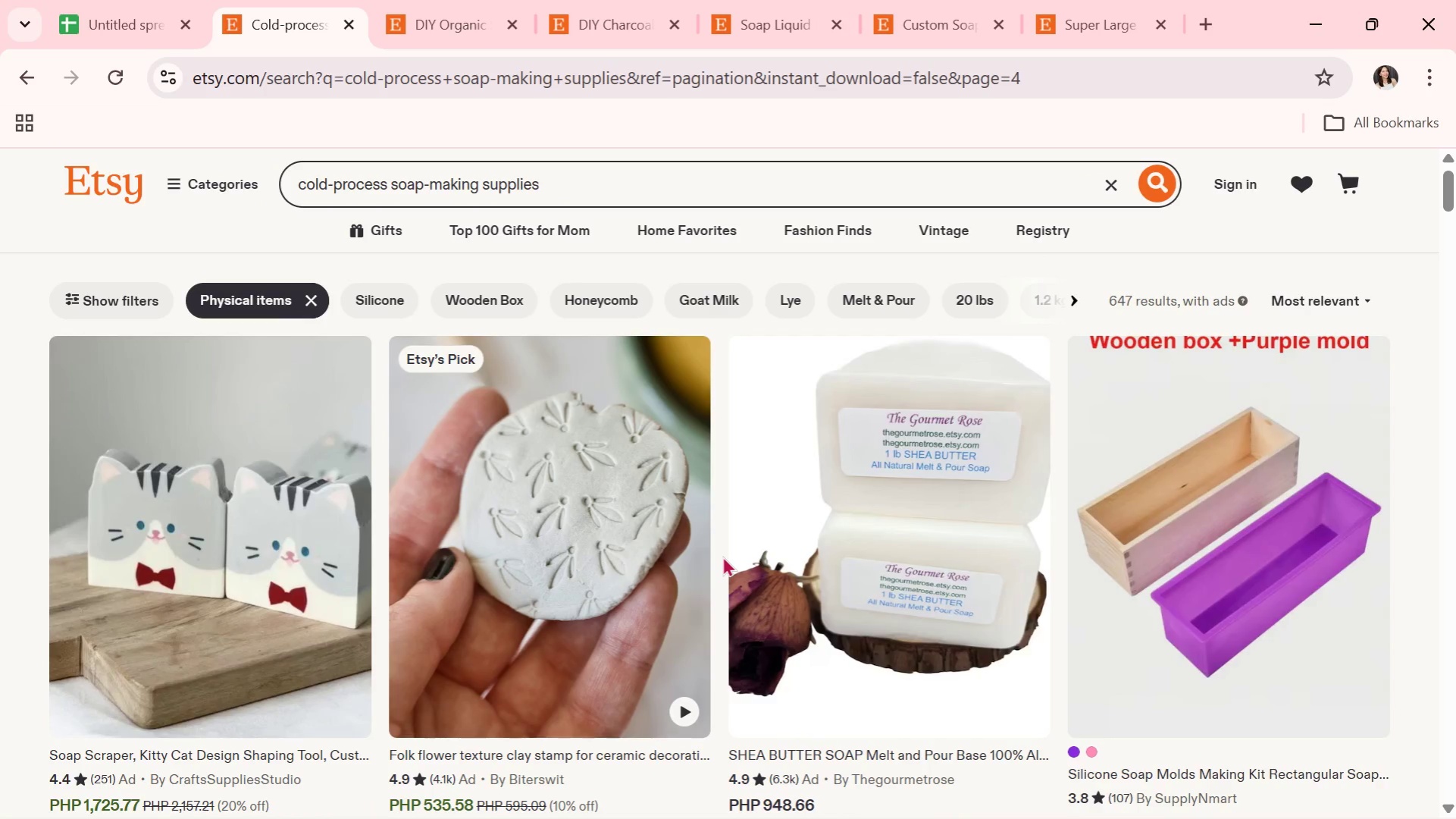 
wait(6.72)
 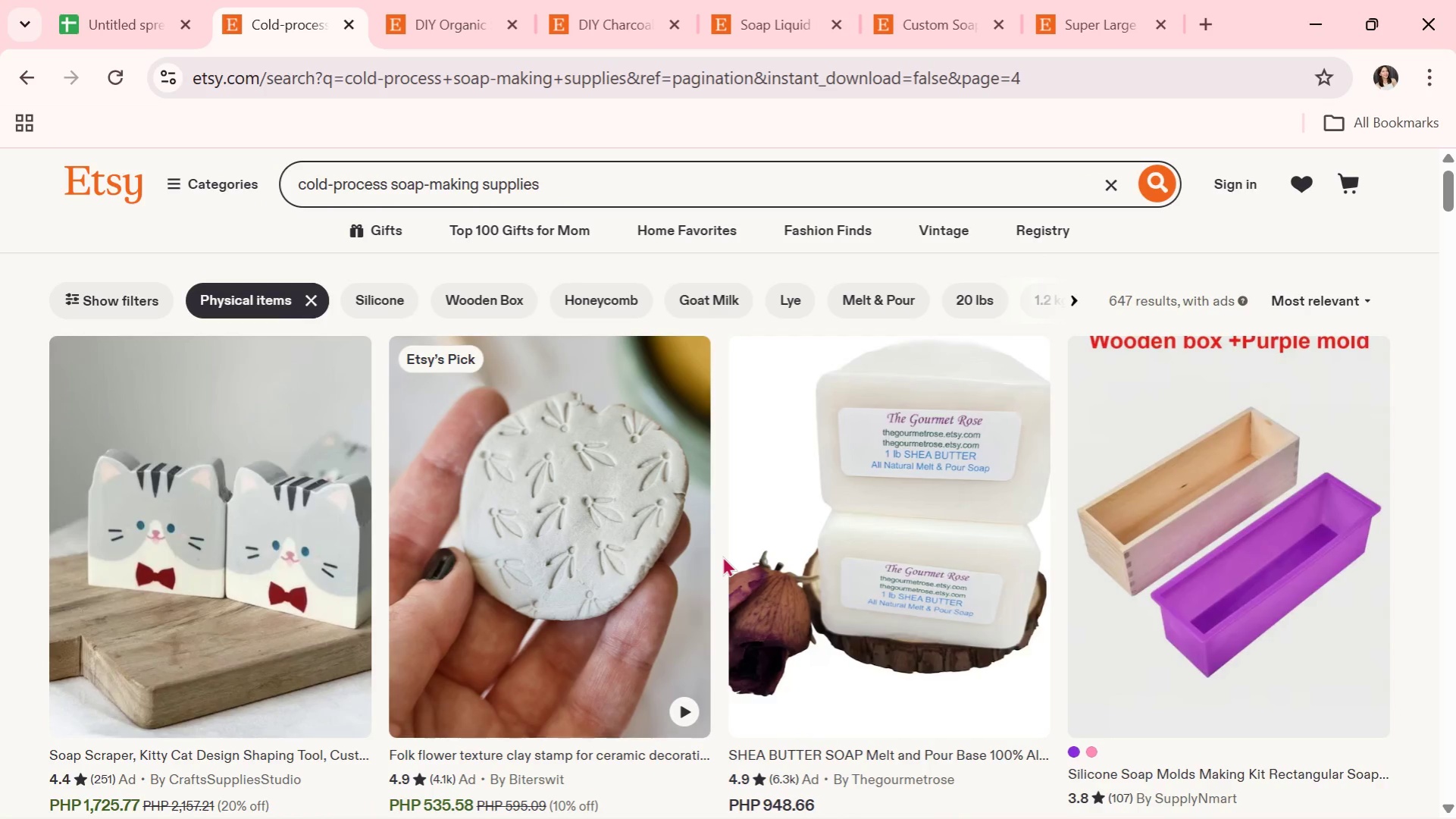 
scroll: coordinate [819, 433], scroll_direction: down, amount: 6.0
 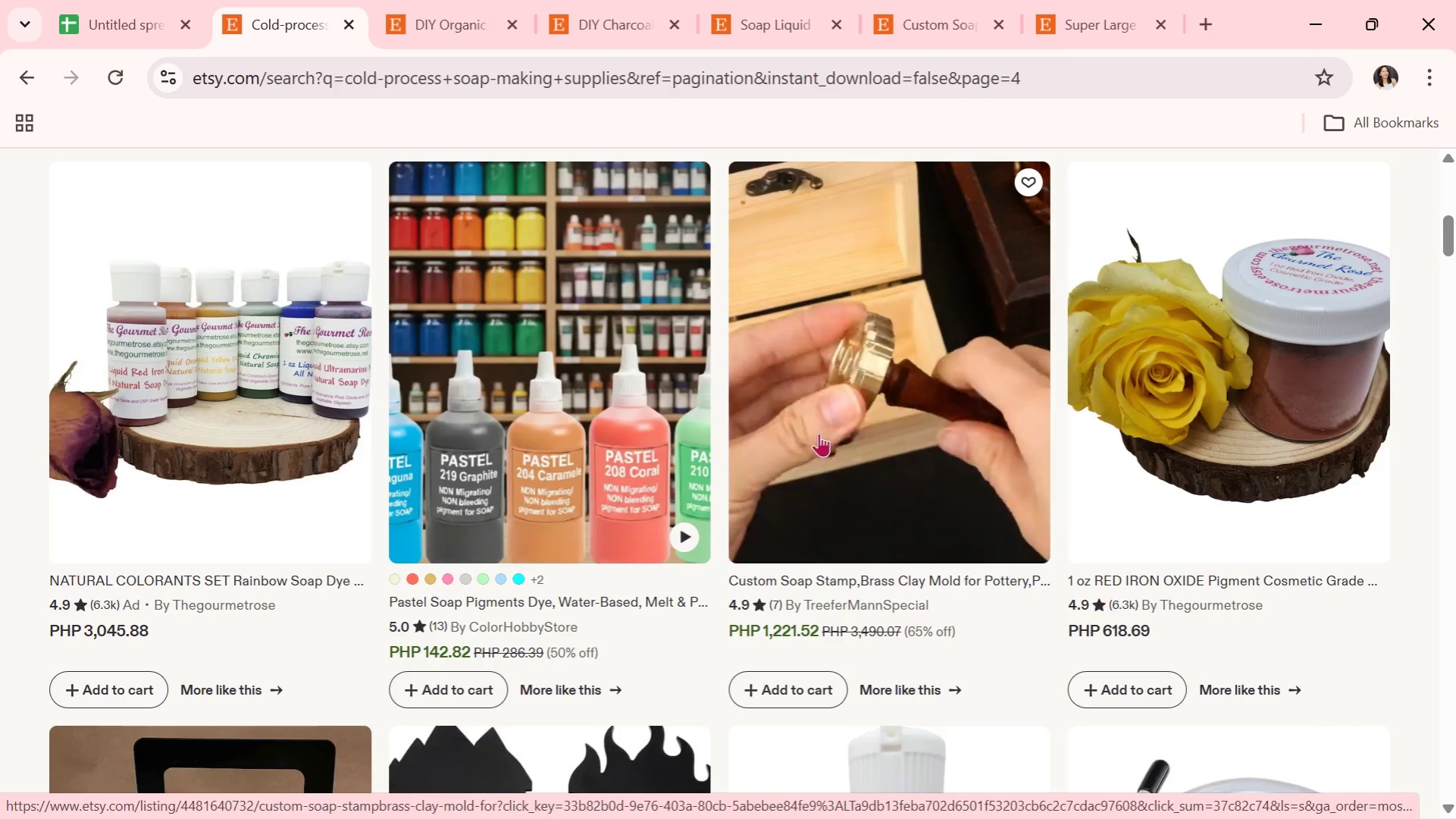 
wait(5.52)
 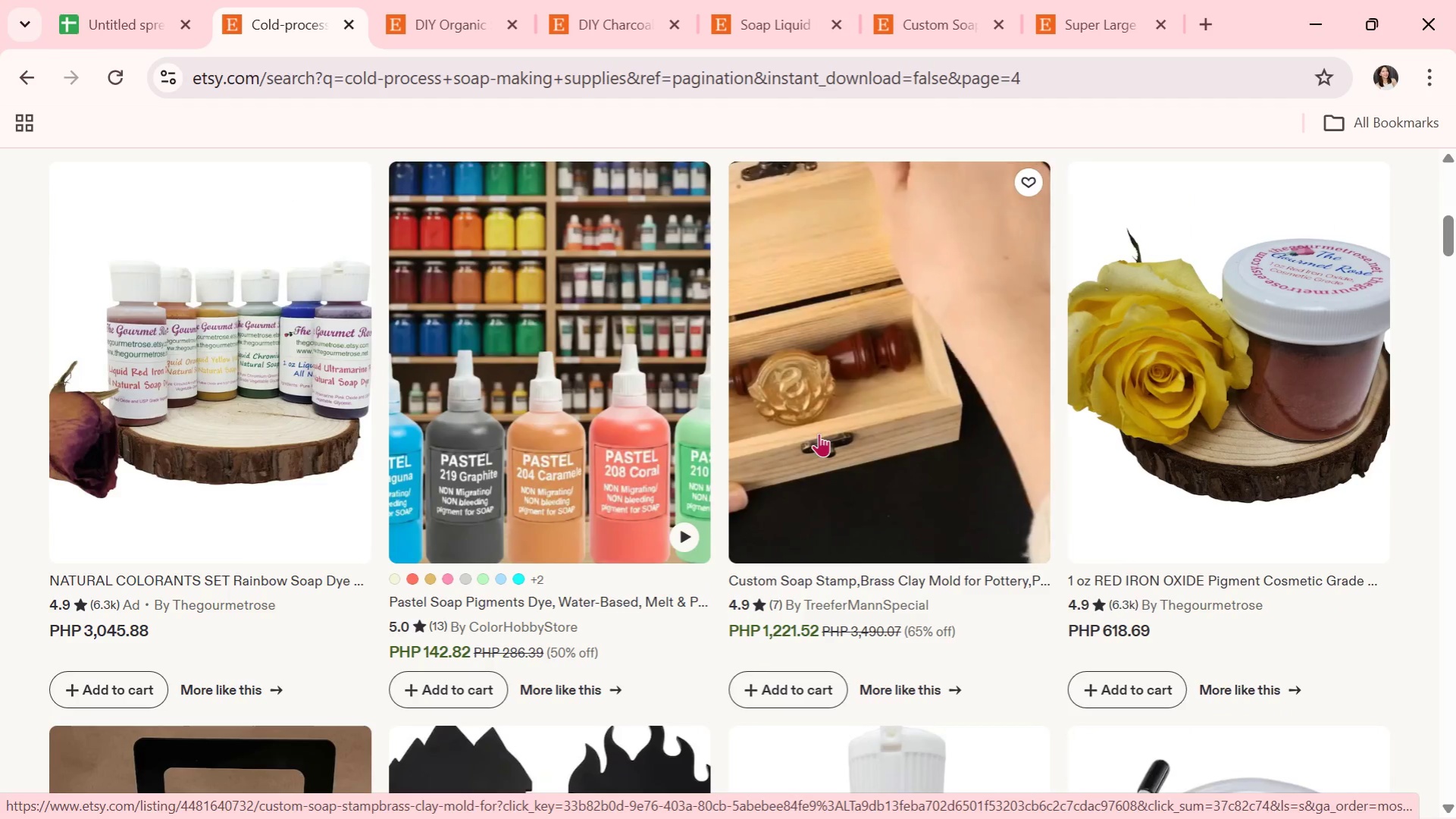 
scroll: coordinate [819, 433], scroll_direction: down, amount: 3.0
 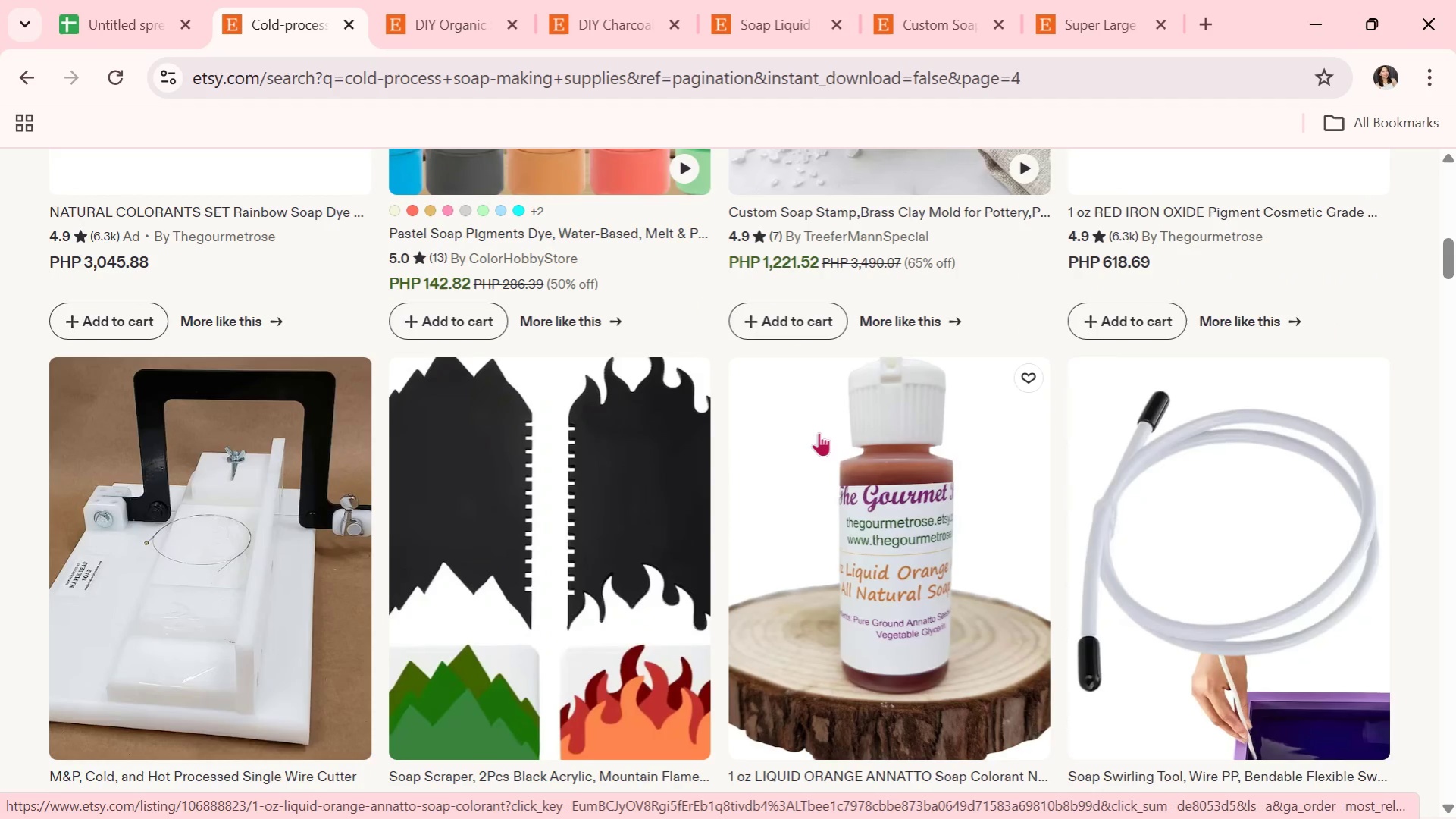 
wait(5.36)
 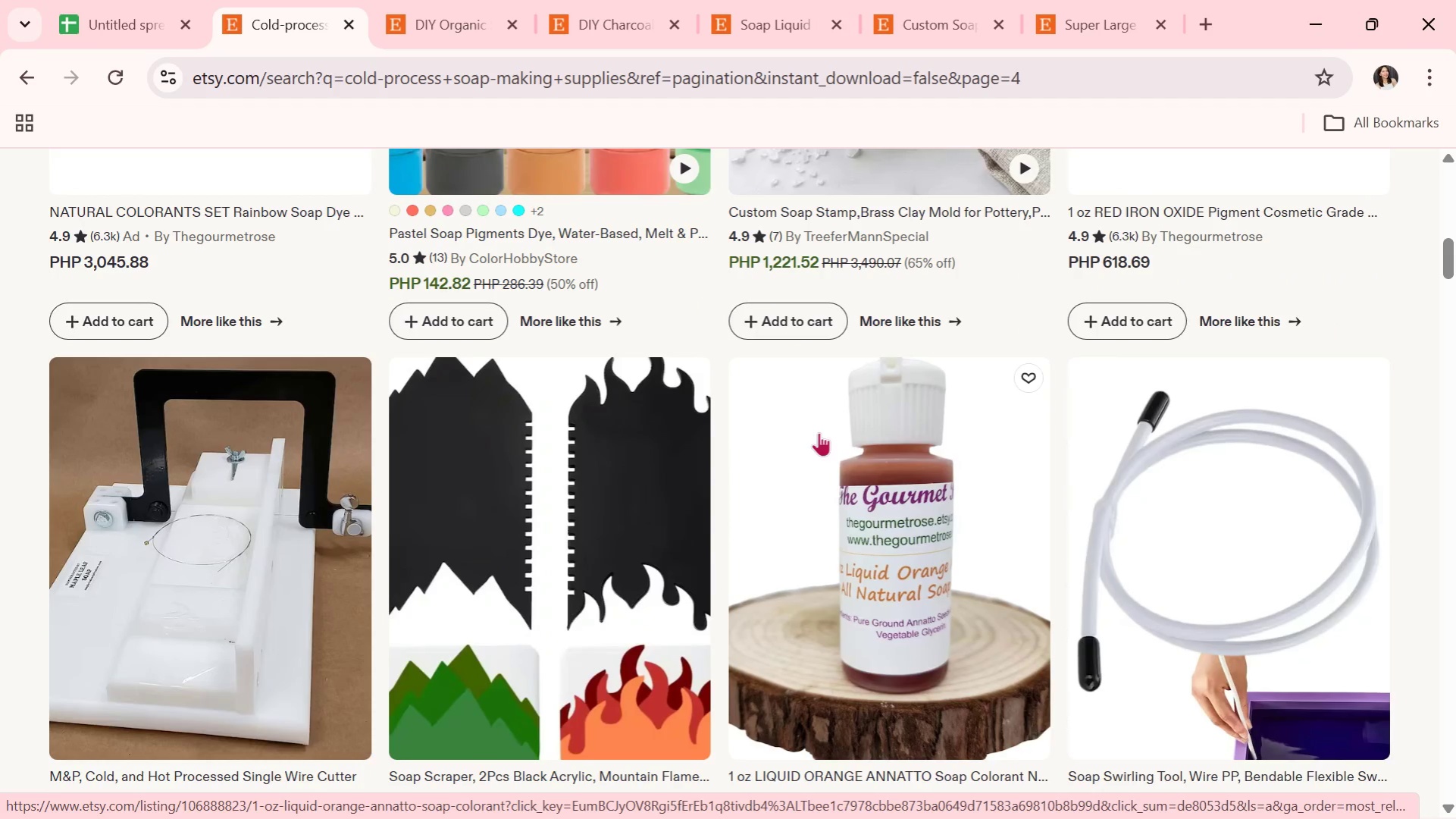 
scroll: coordinate [824, 422], scroll_direction: down, amount: 6.0
 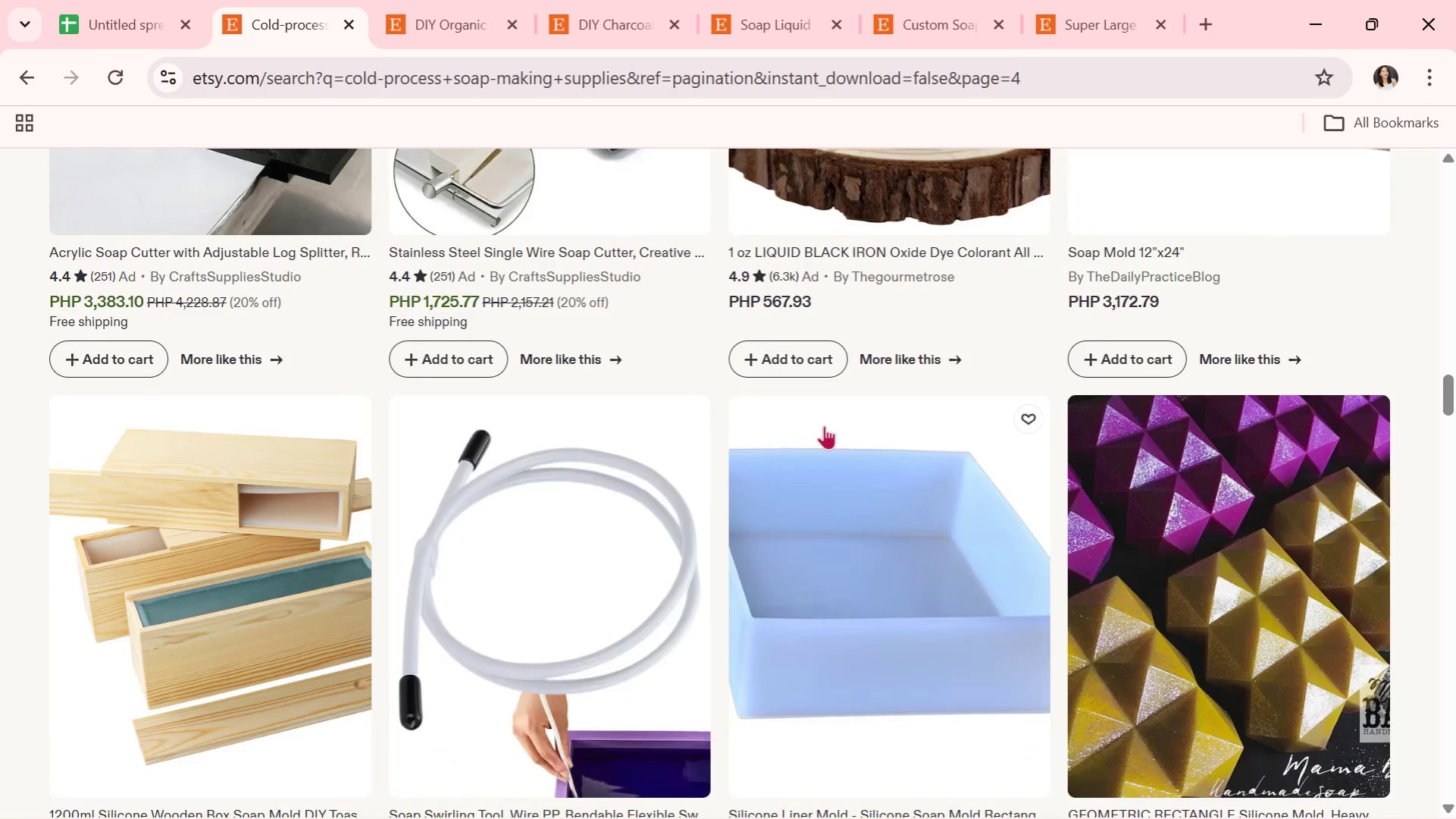 
scroll: coordinate [875, 541], scroll_direction: down, amount: 7.0
 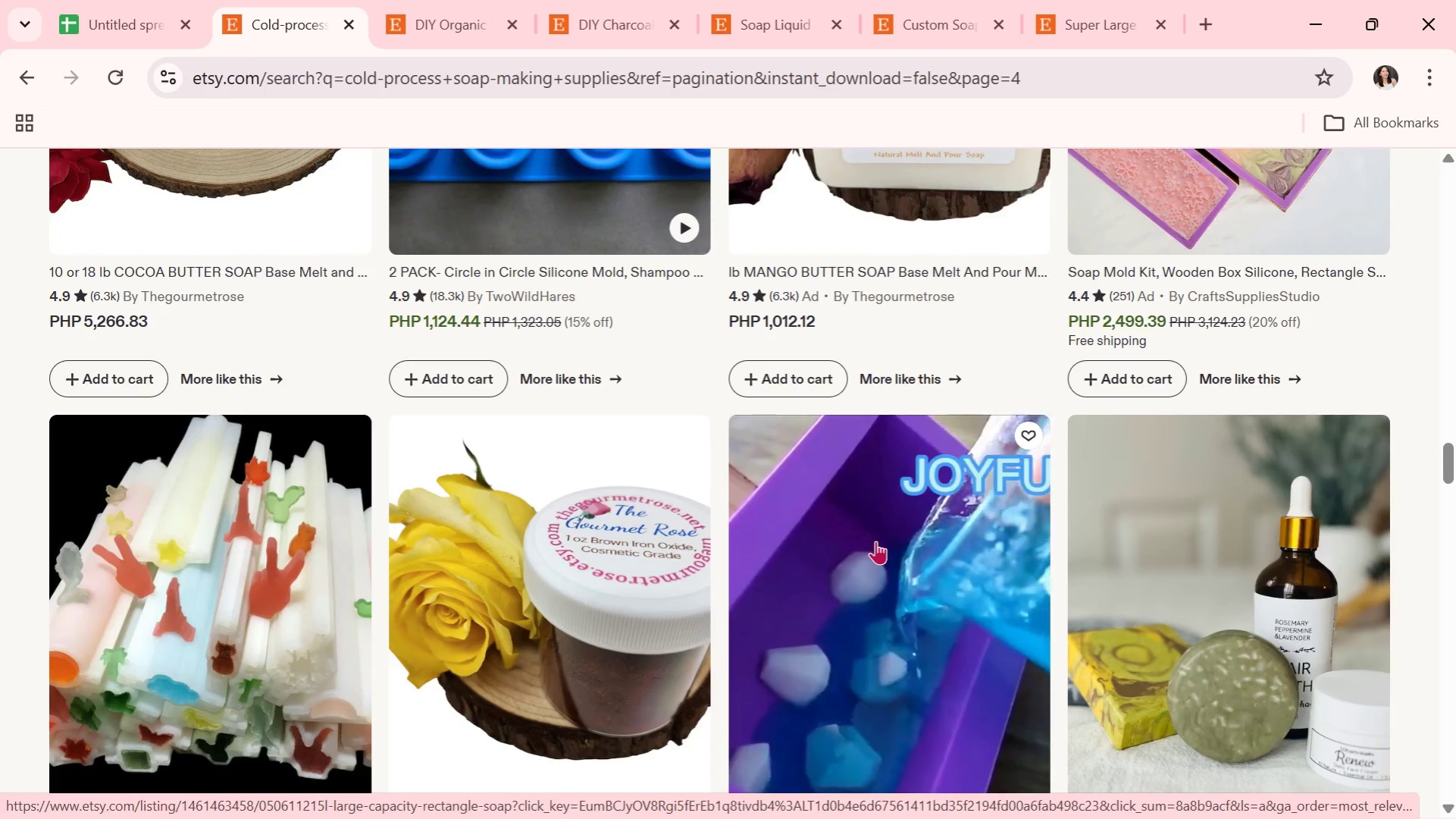 
wait(10.87)
 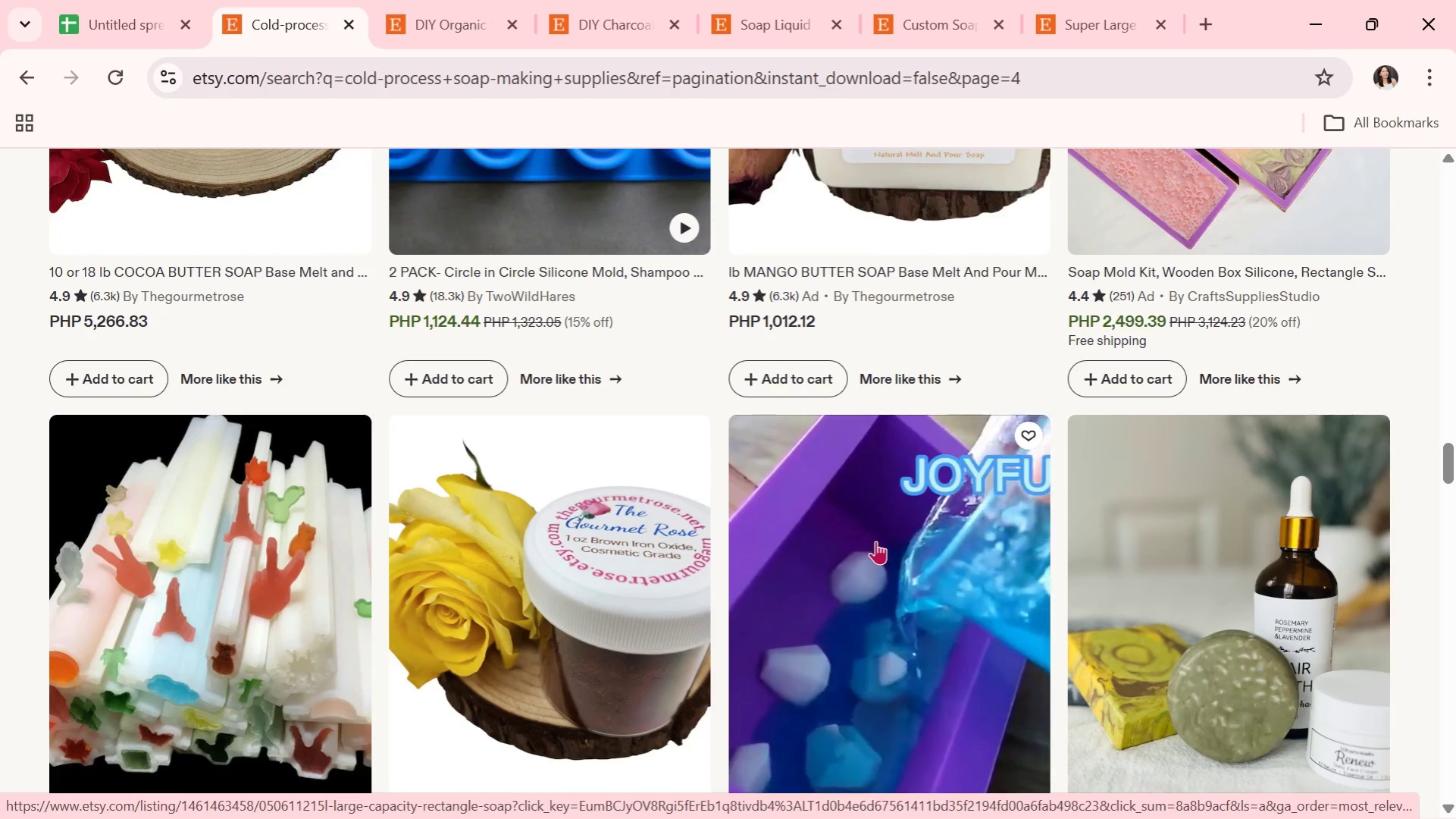 
scroll: coordinate [886, 460], scroll_direction: down, amount: 7.0
 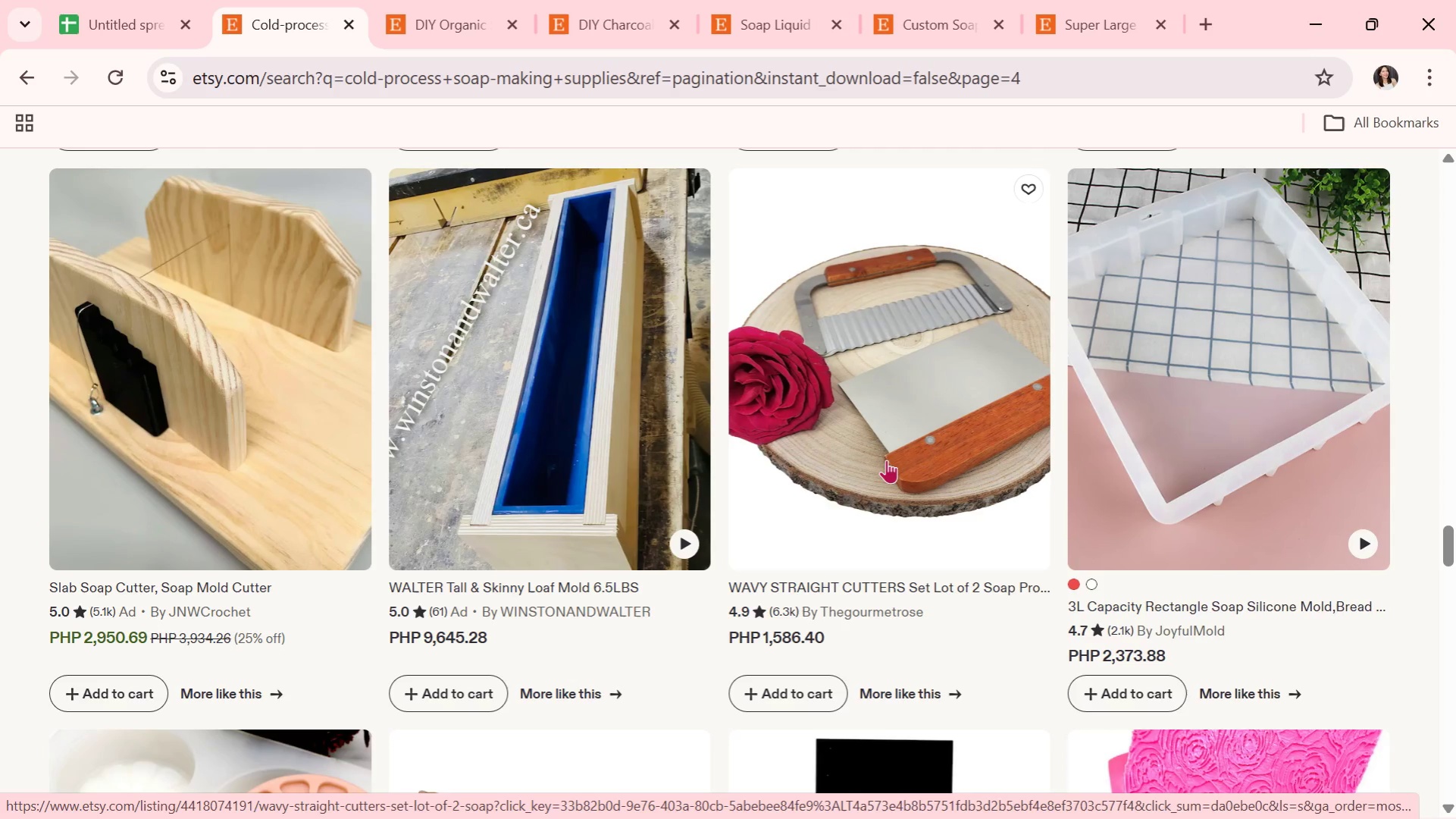 
wait(6.33)
 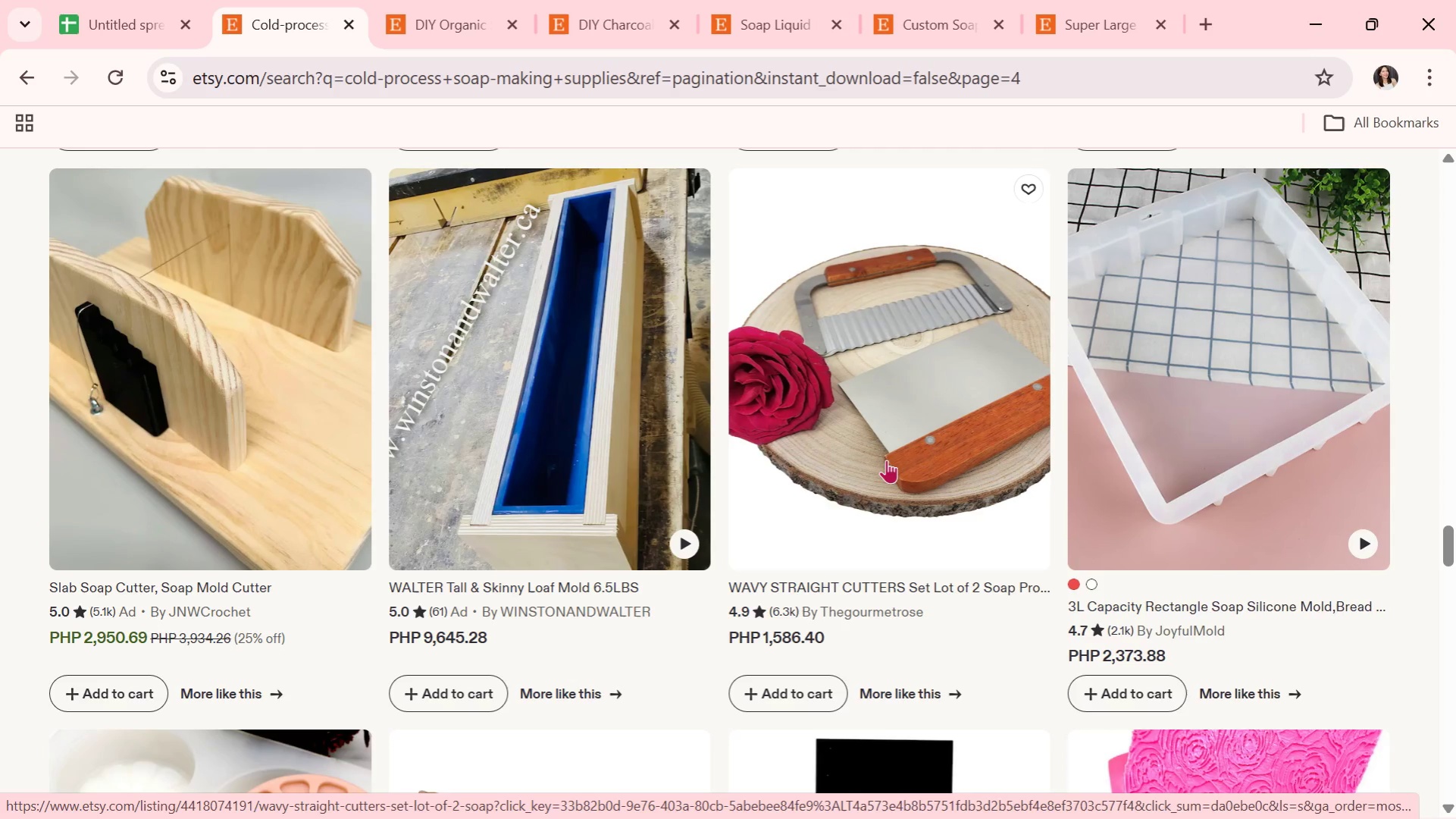 
scroll: coordinate [886, 460], scroll_direction: down, amount: 2.0
 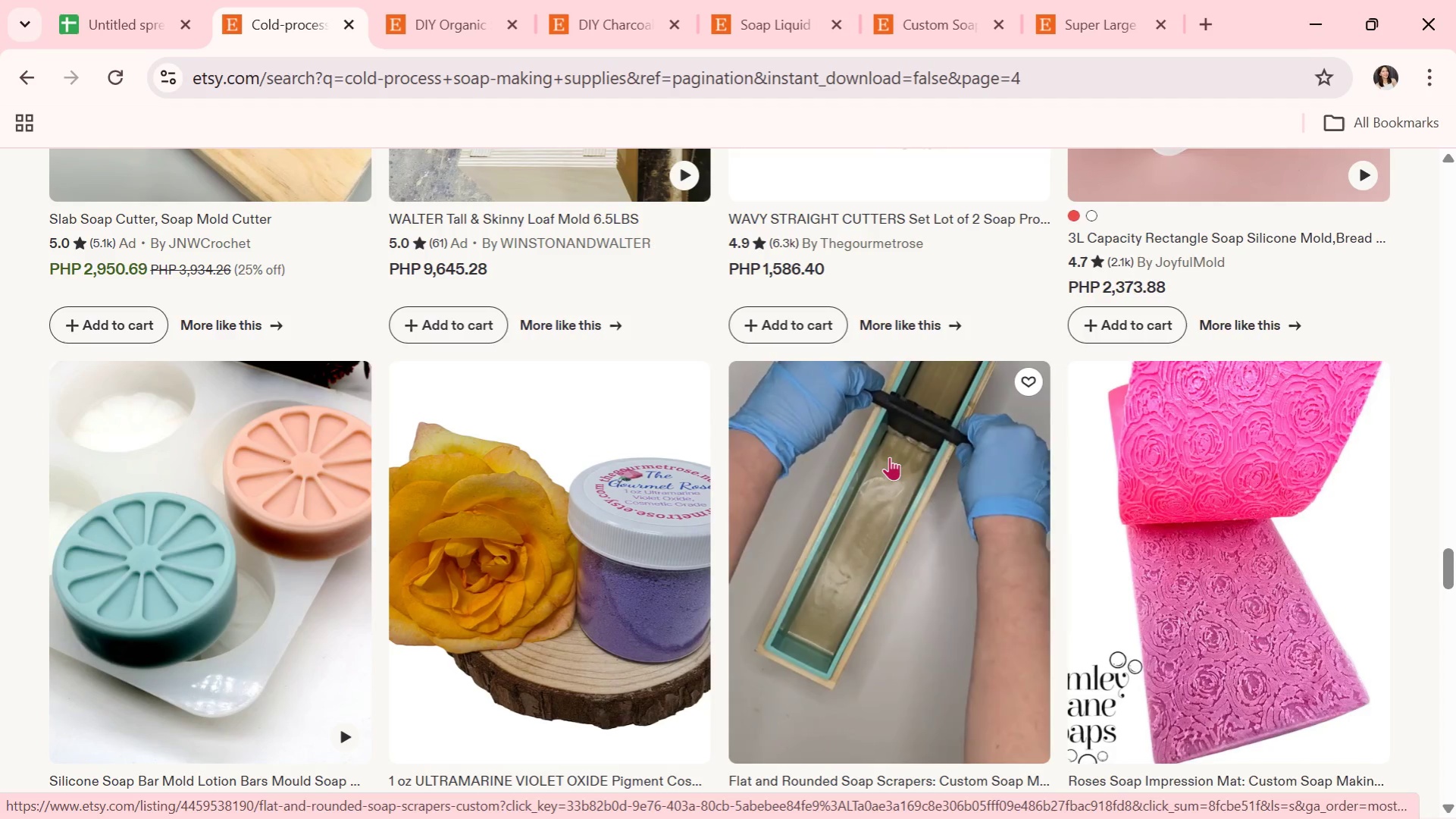 
wait(5.09)
 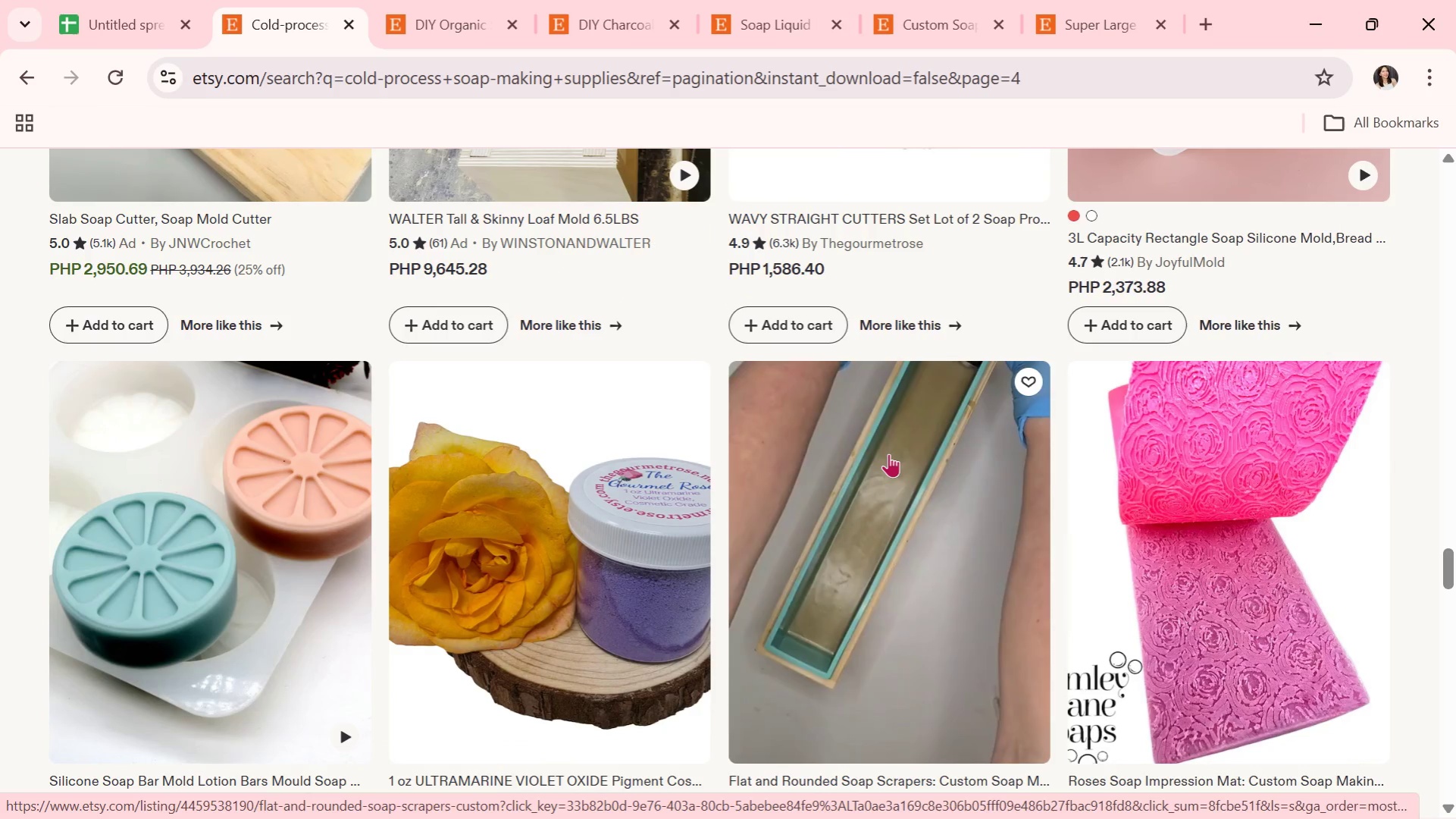 
scroll: coordinate [889, 450], scroll_direction: down, amount: 9.0
 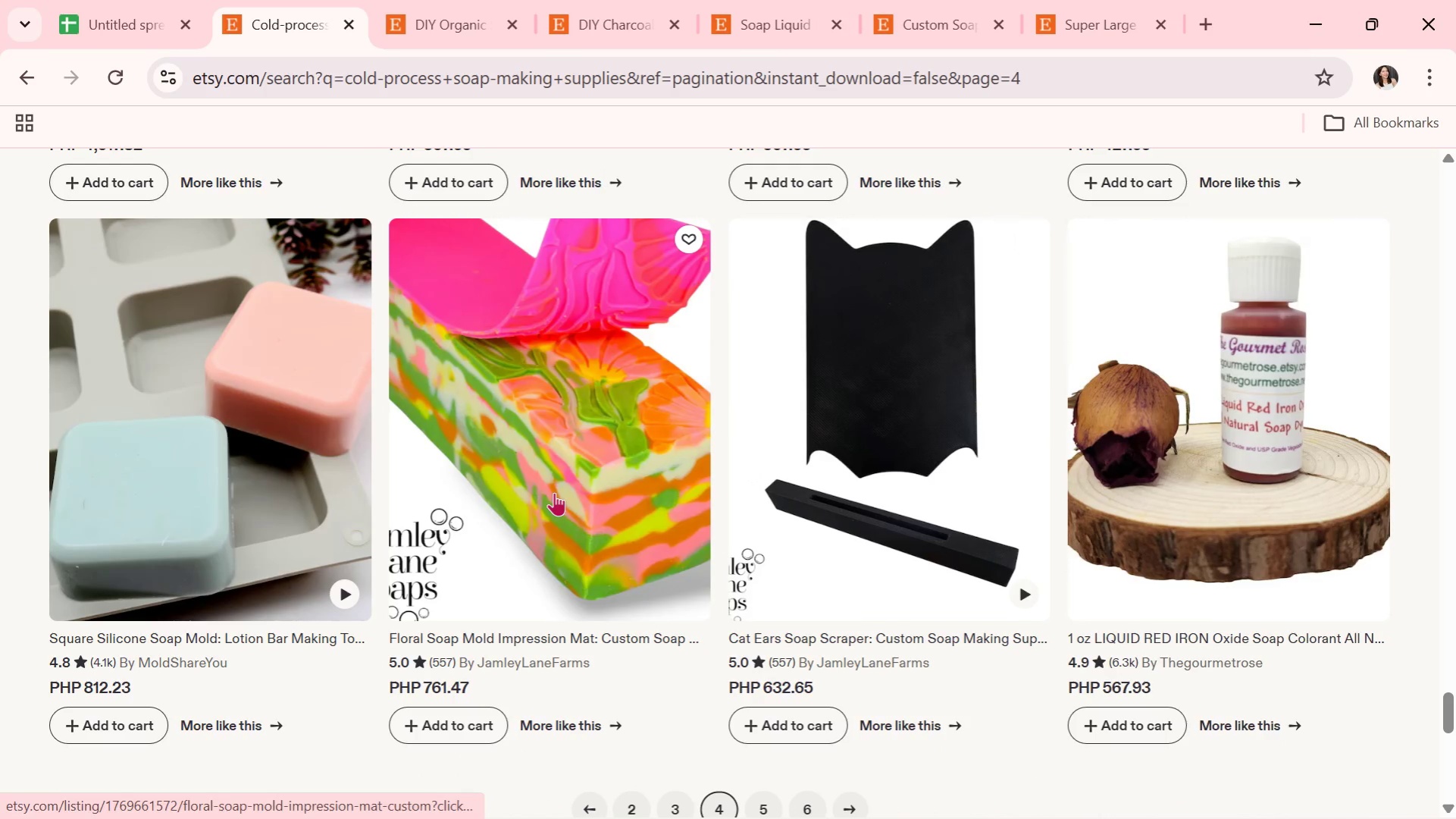 
left_click([554, 492])
 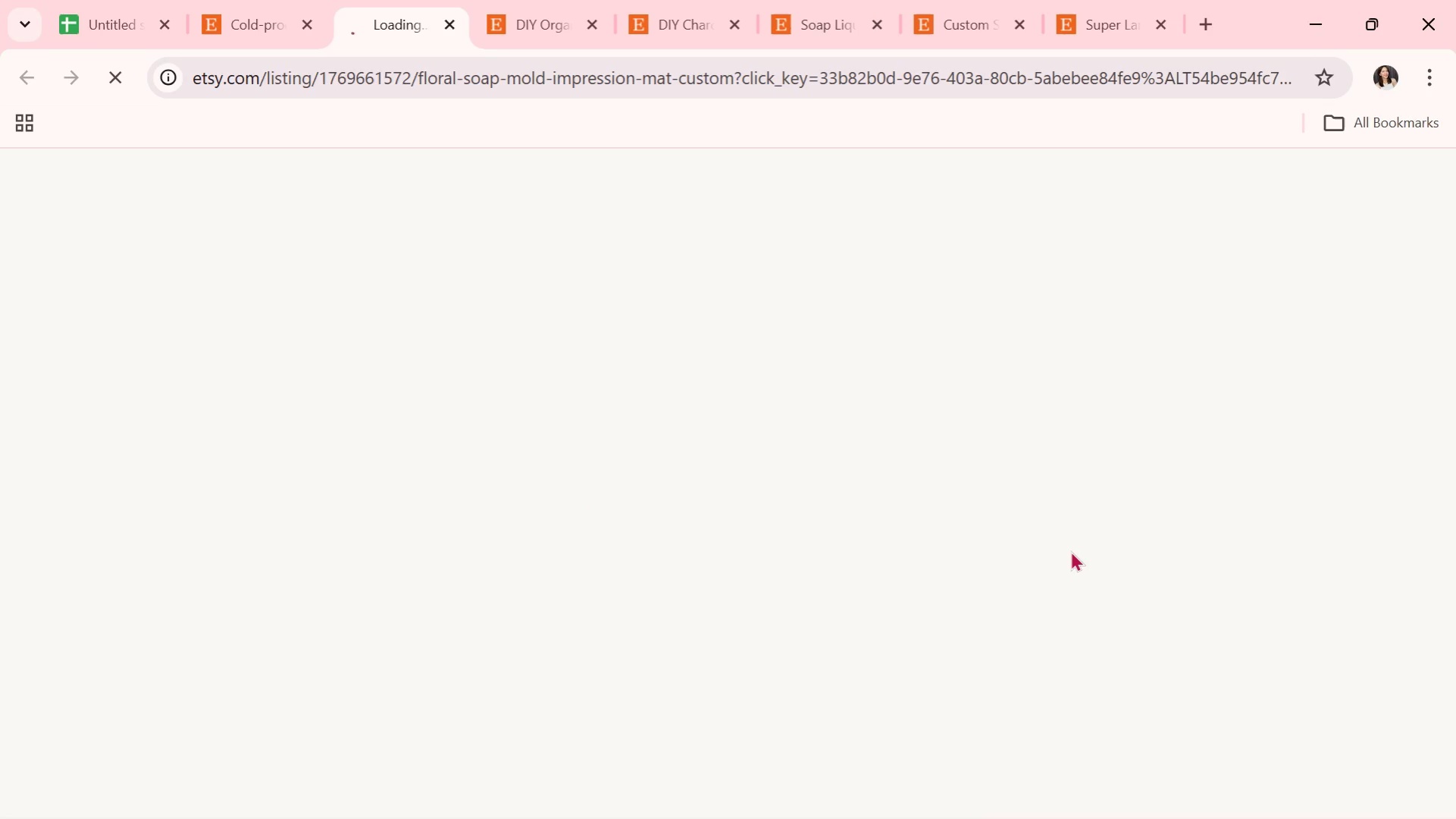 
scroll: coordinate [1070, 549], scroll_direction: down, amount: 1.0
 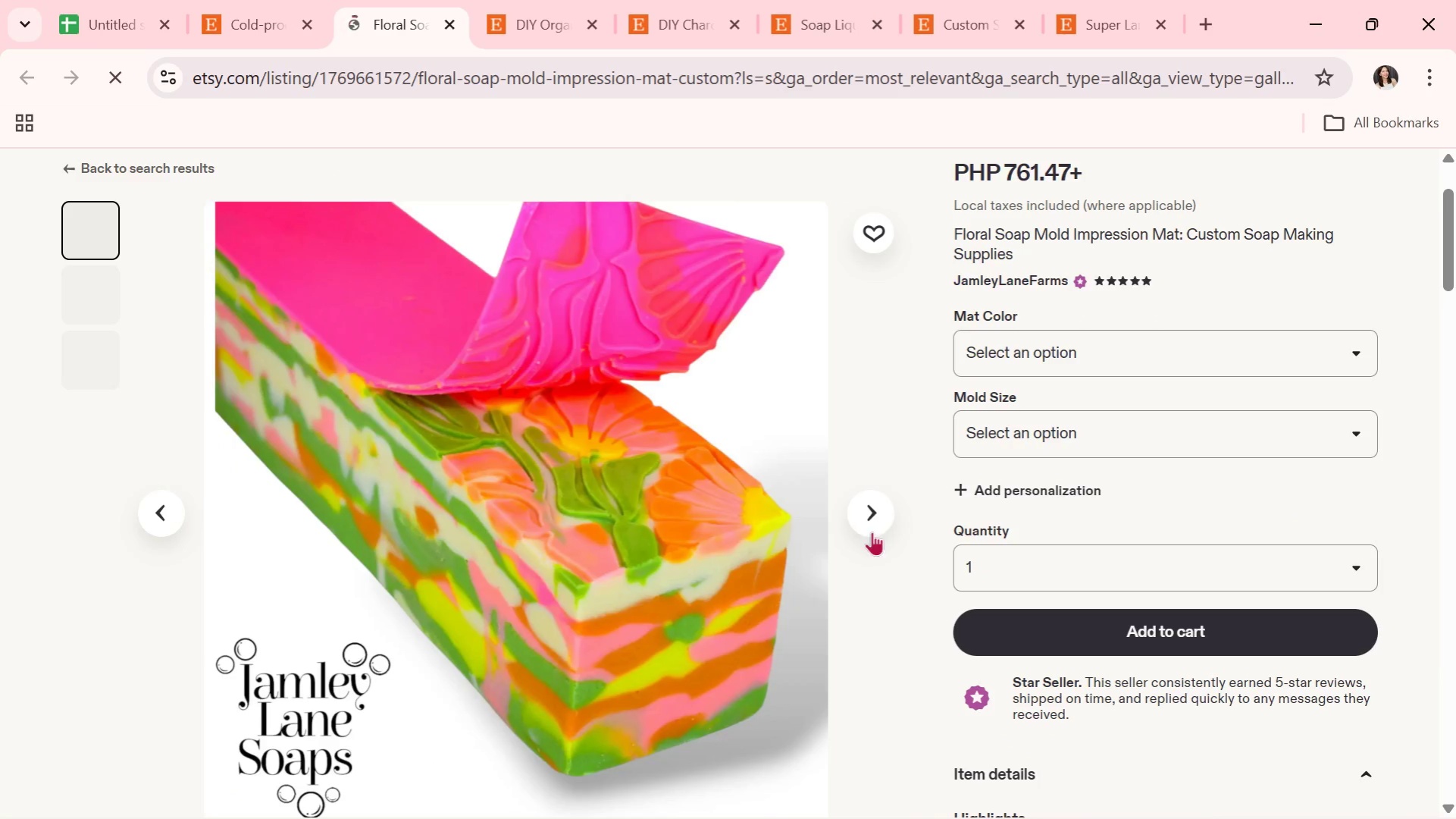 
left_click([874, 516])
 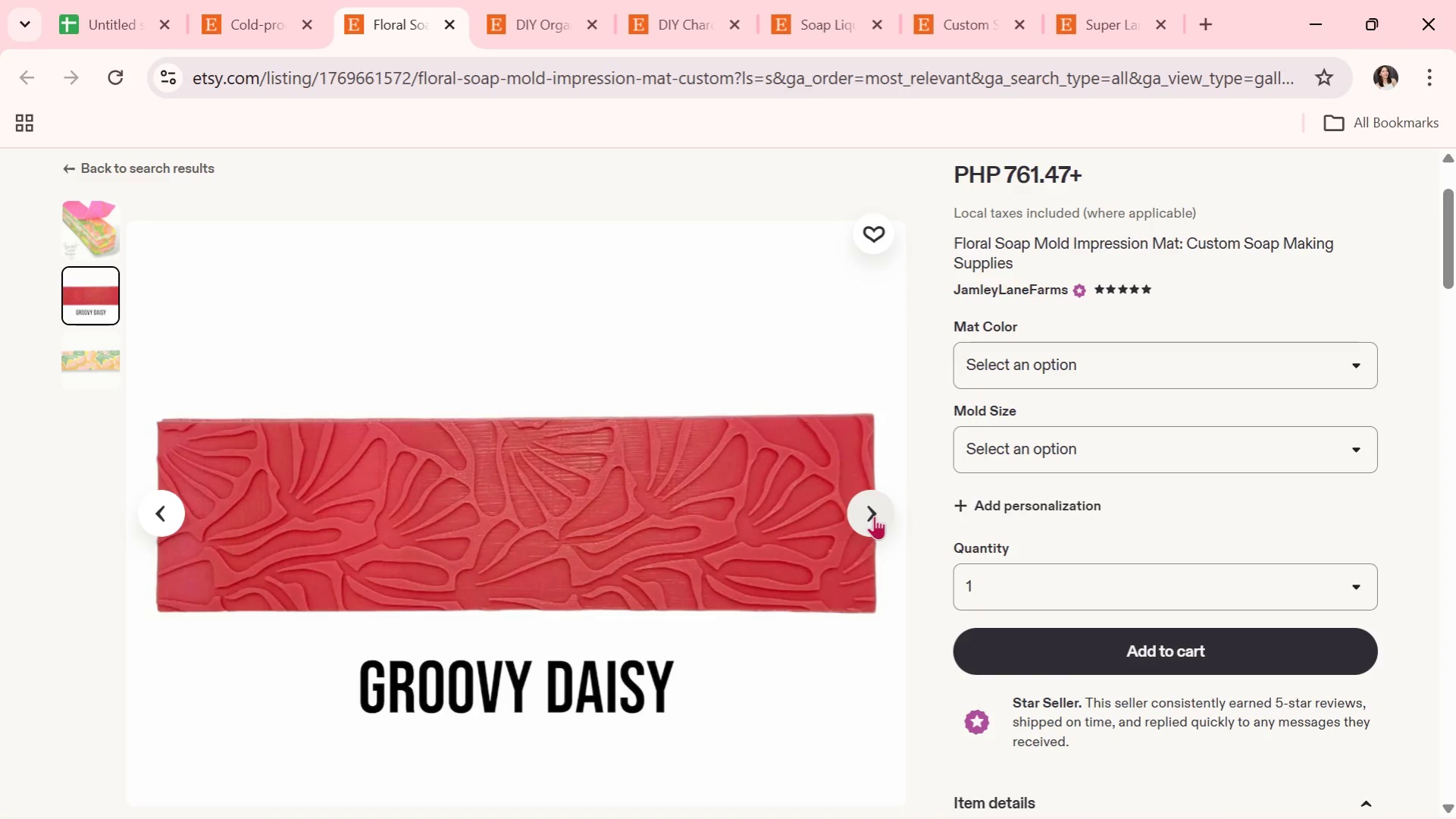 
left_click([874, 516])
 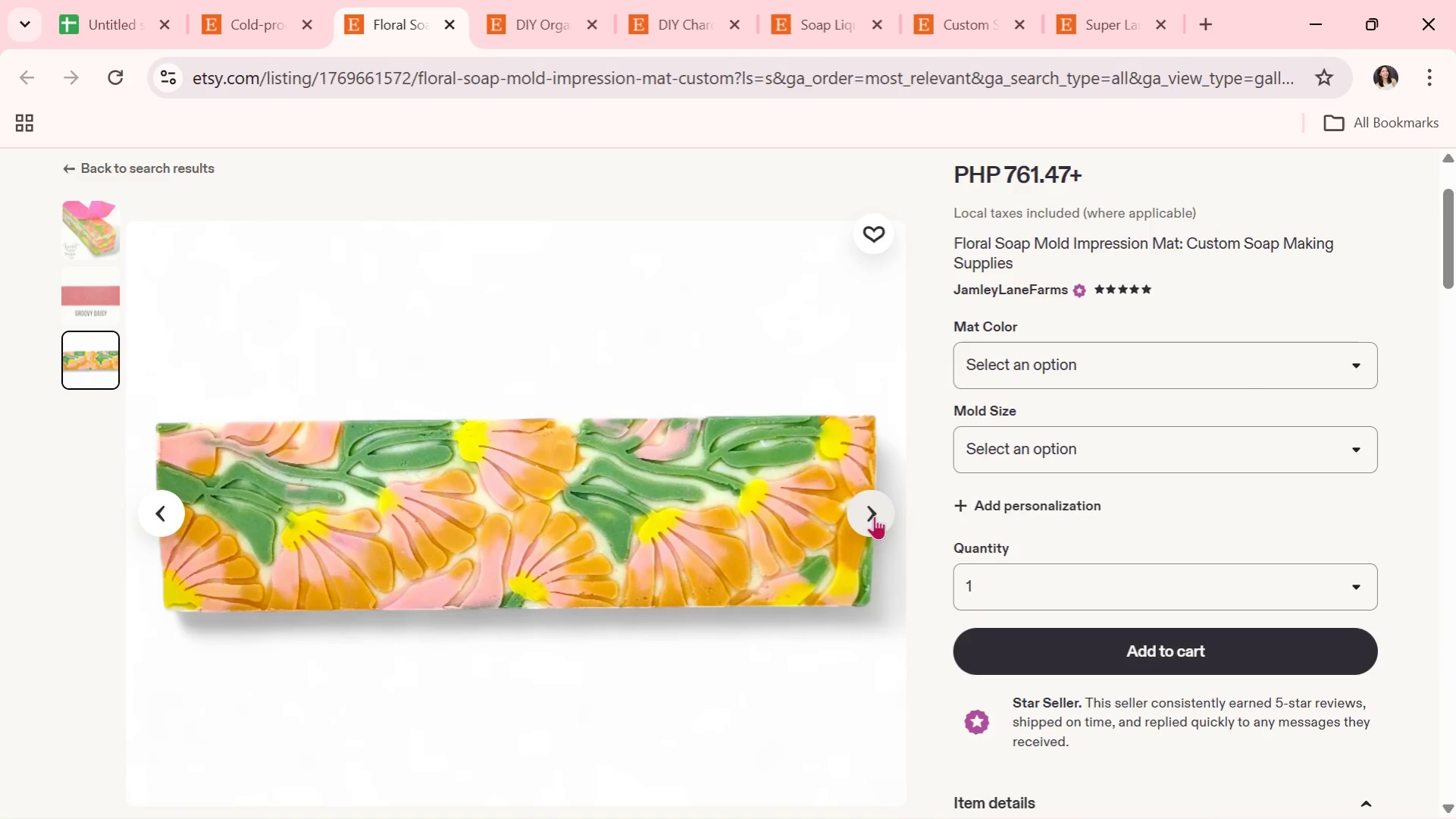 
wait(8.24)
 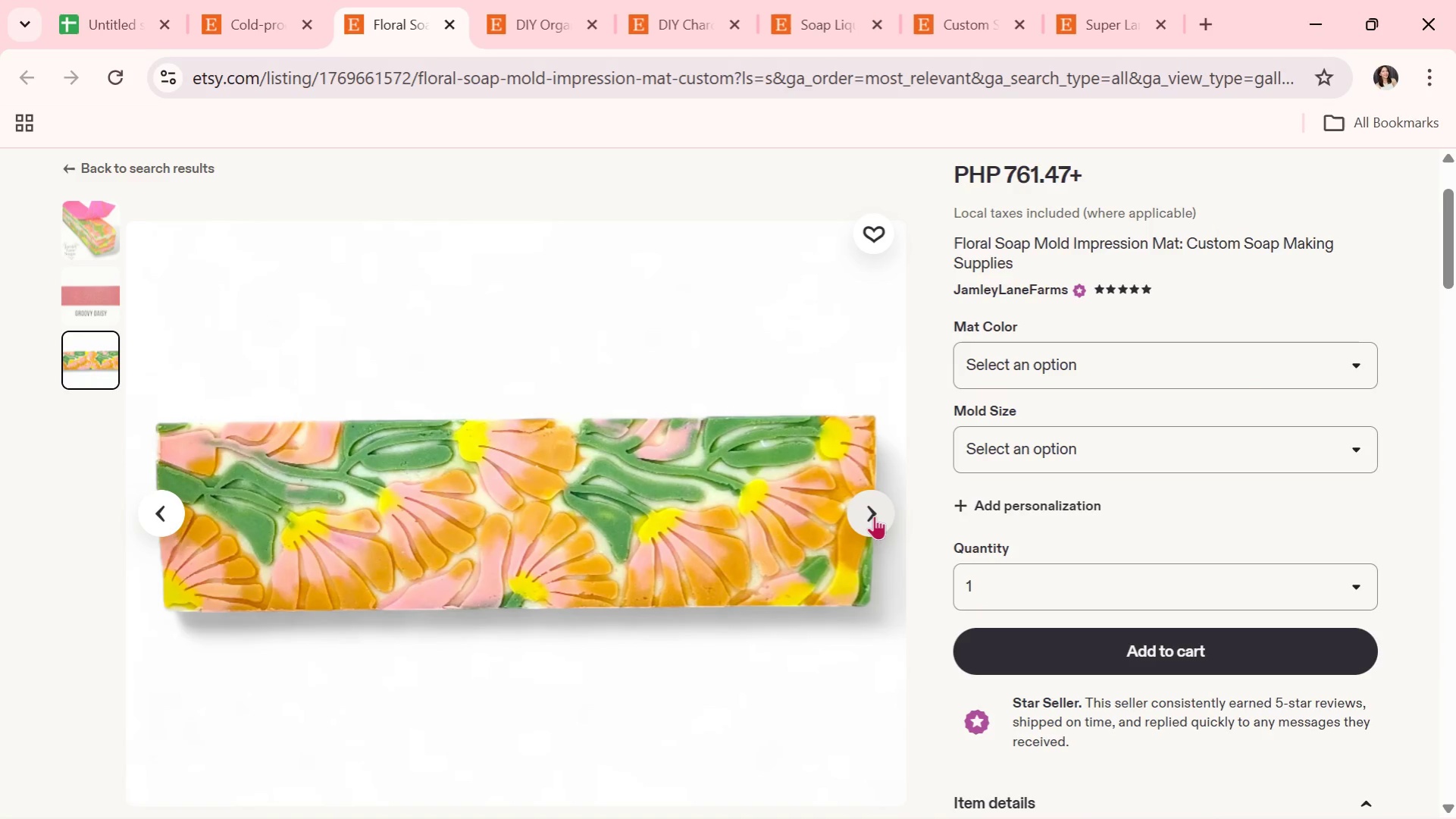 
scroll: coordinate [874, 516], scroll_direction: down, amount: 1.0
 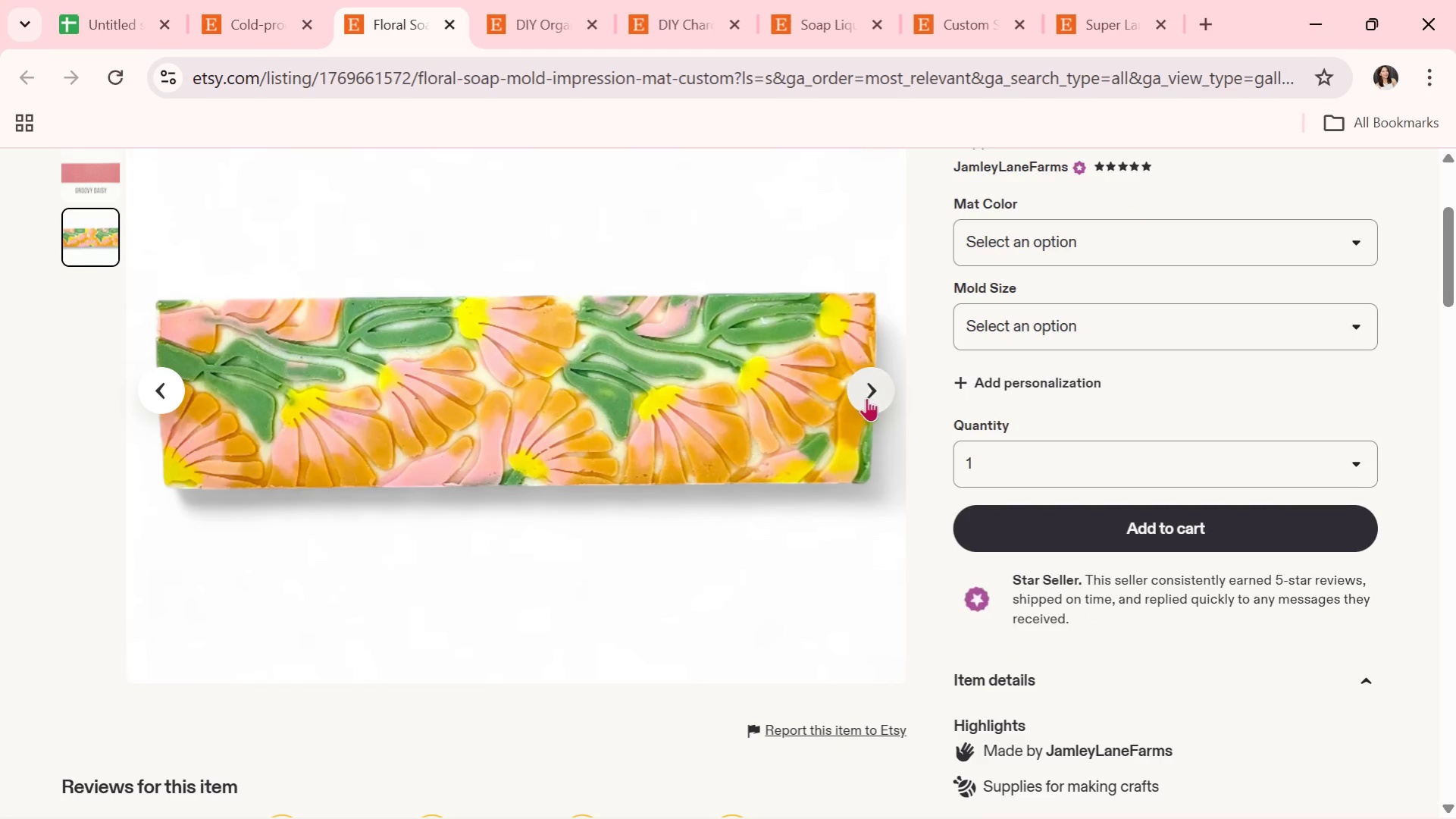 
scroll: coordinate [867, 398], scroll_direction: up, amount: 1.0
 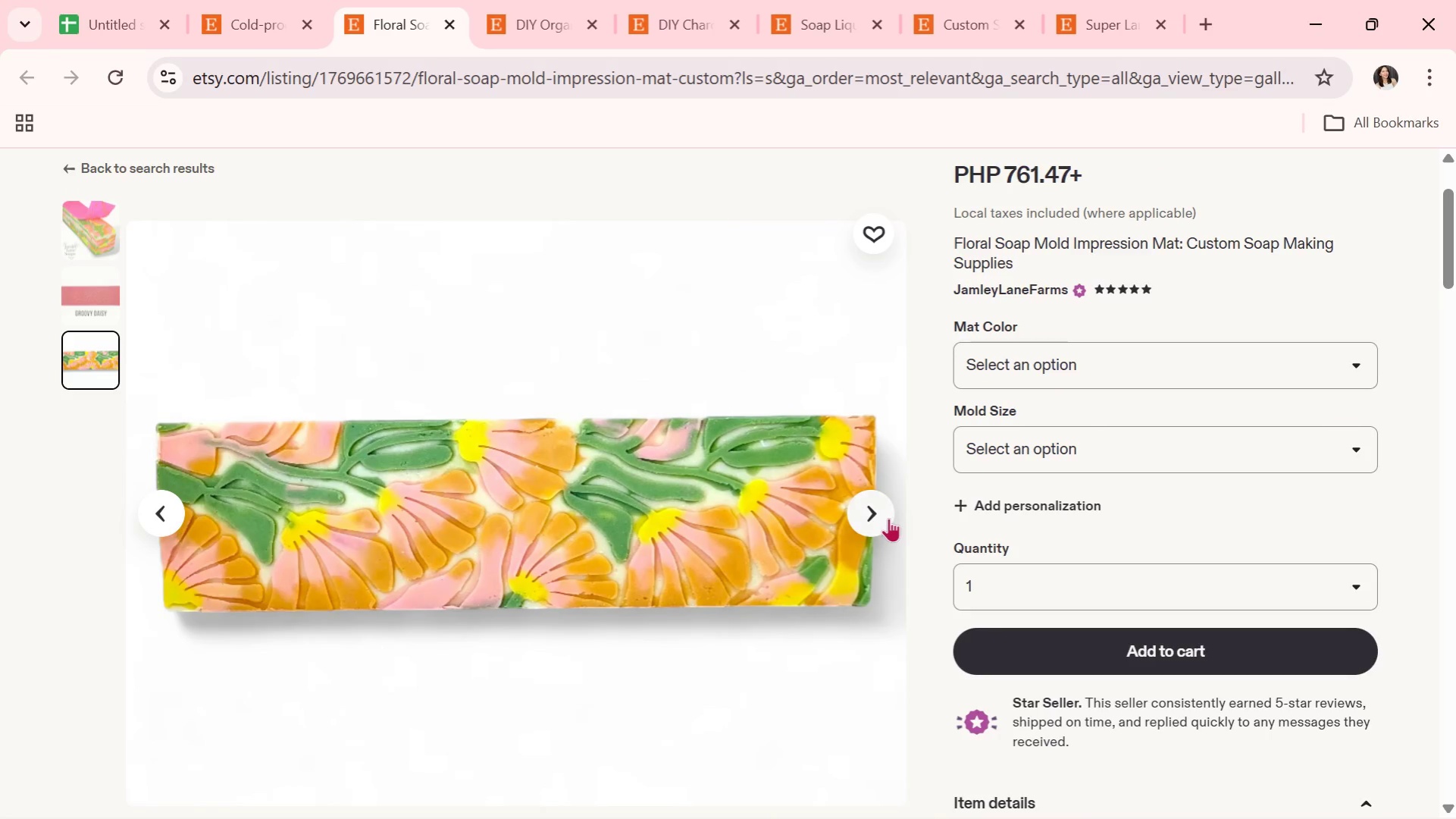 
left_click([888, 518])
 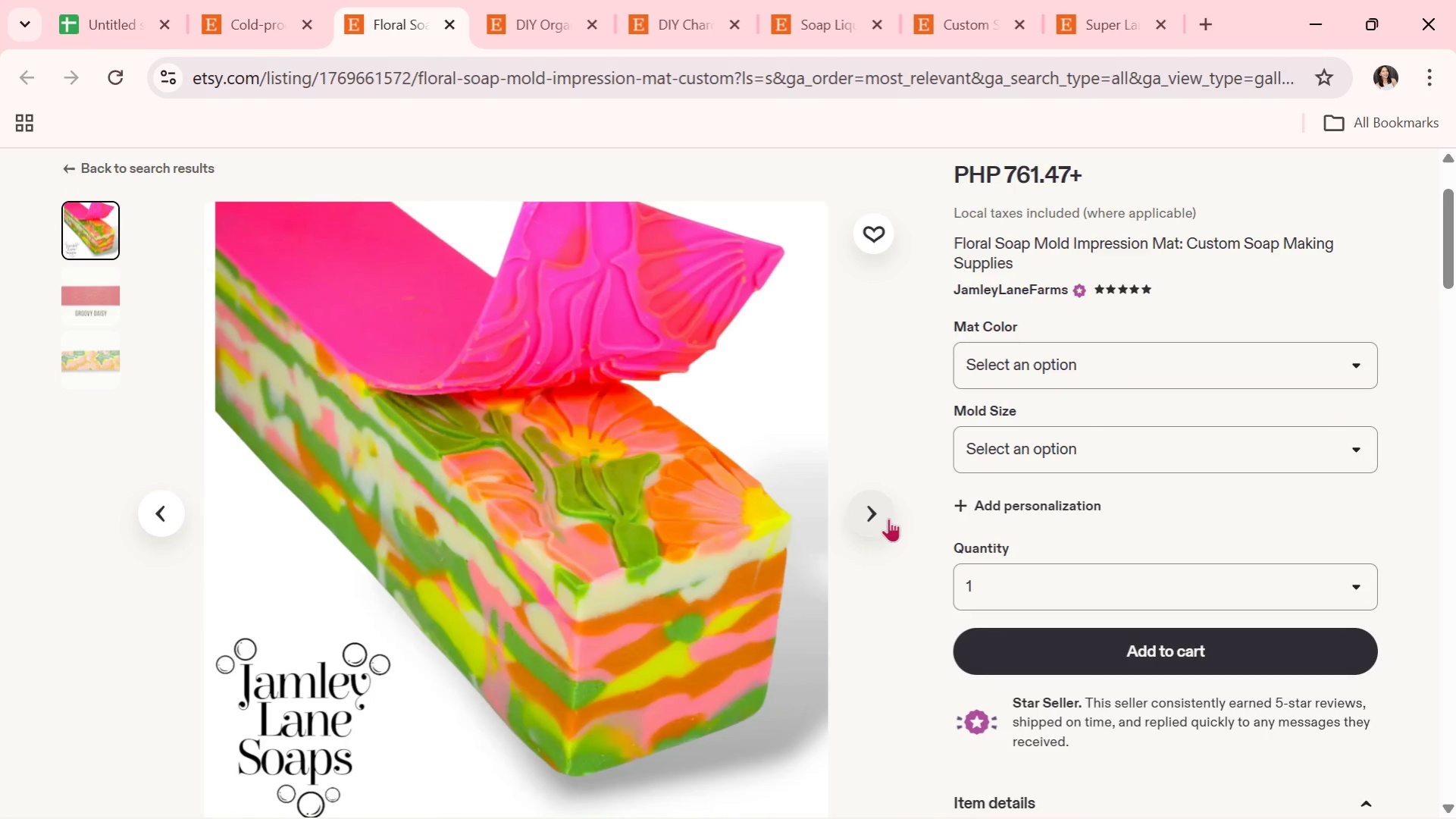 
left_click([888, 518])
 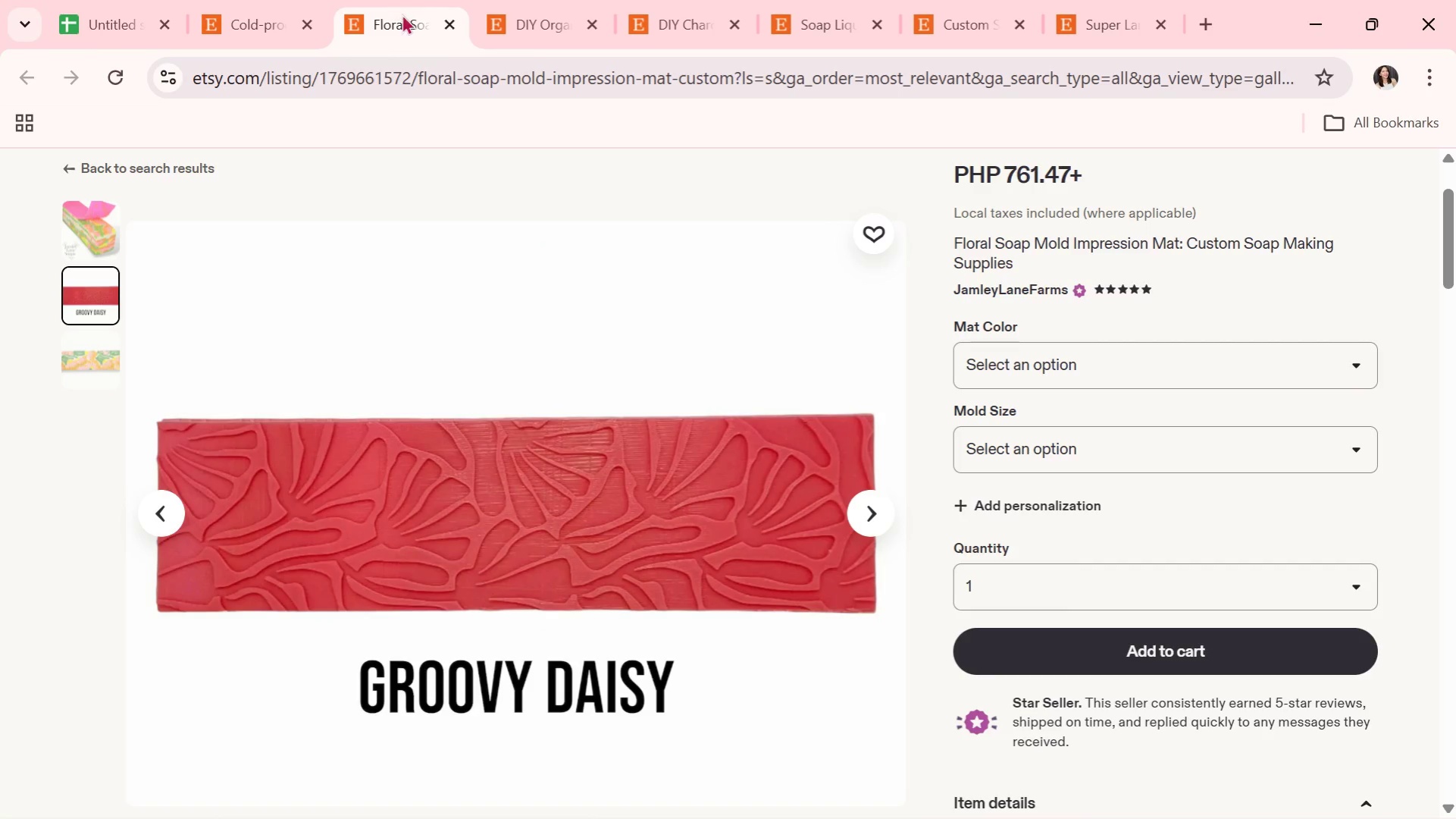 
left_click([446, 14])
 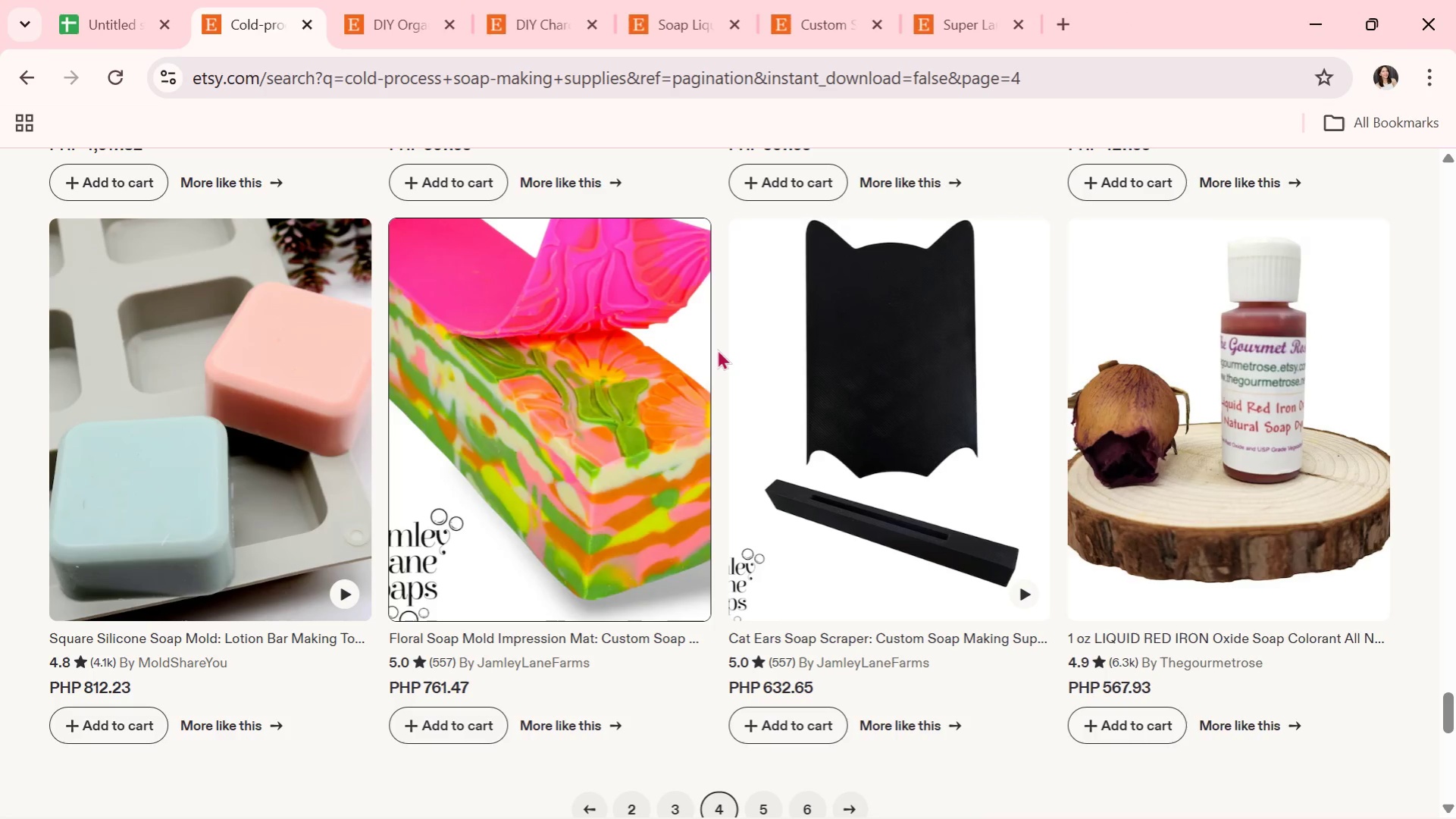 
scroll: coordinate [717, 348], scroll_direction: down, amount: 3.0
 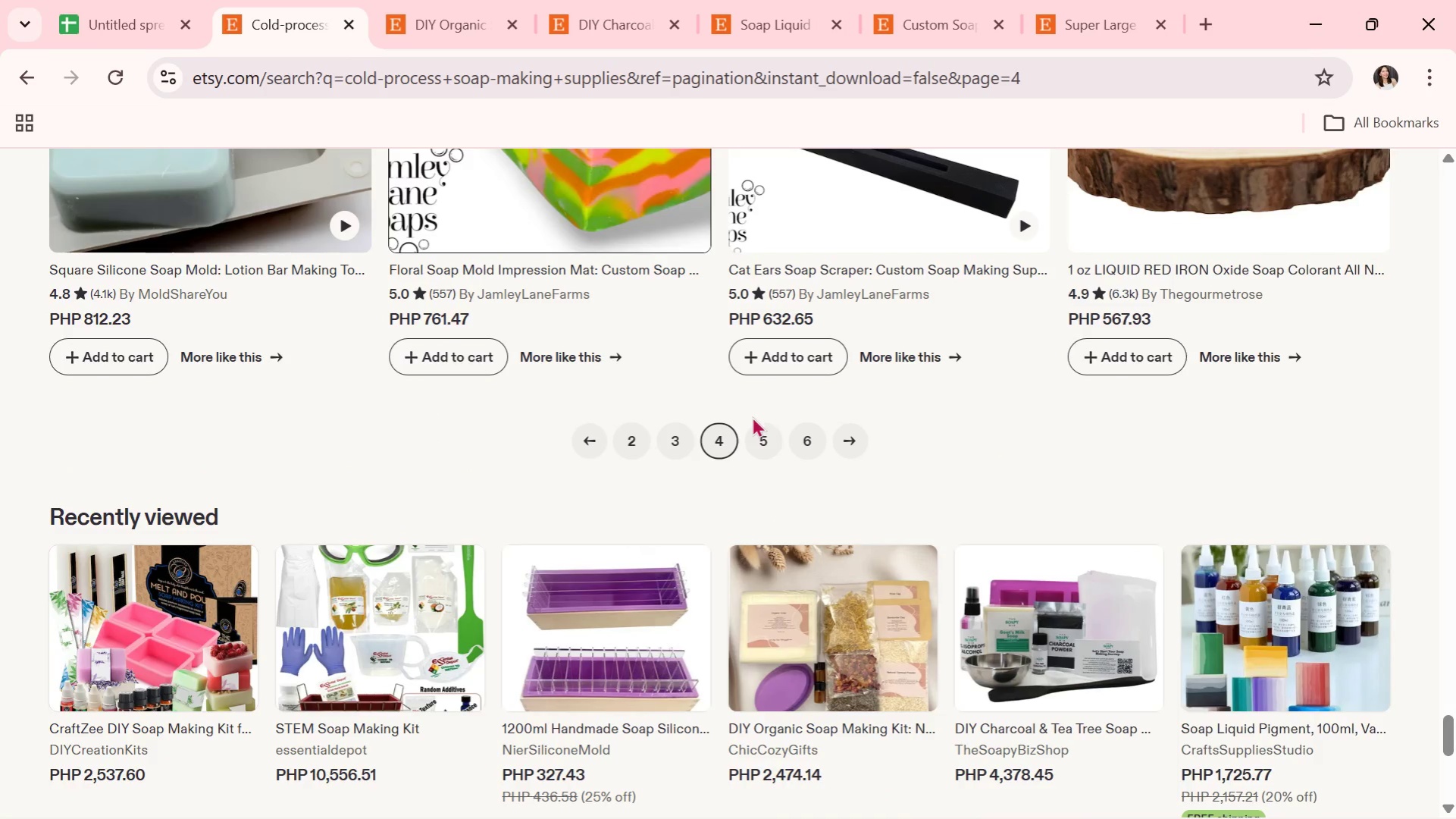 
left_click_drag(start_coordinate=[755, 434], to_coordinate=[756, 438])
 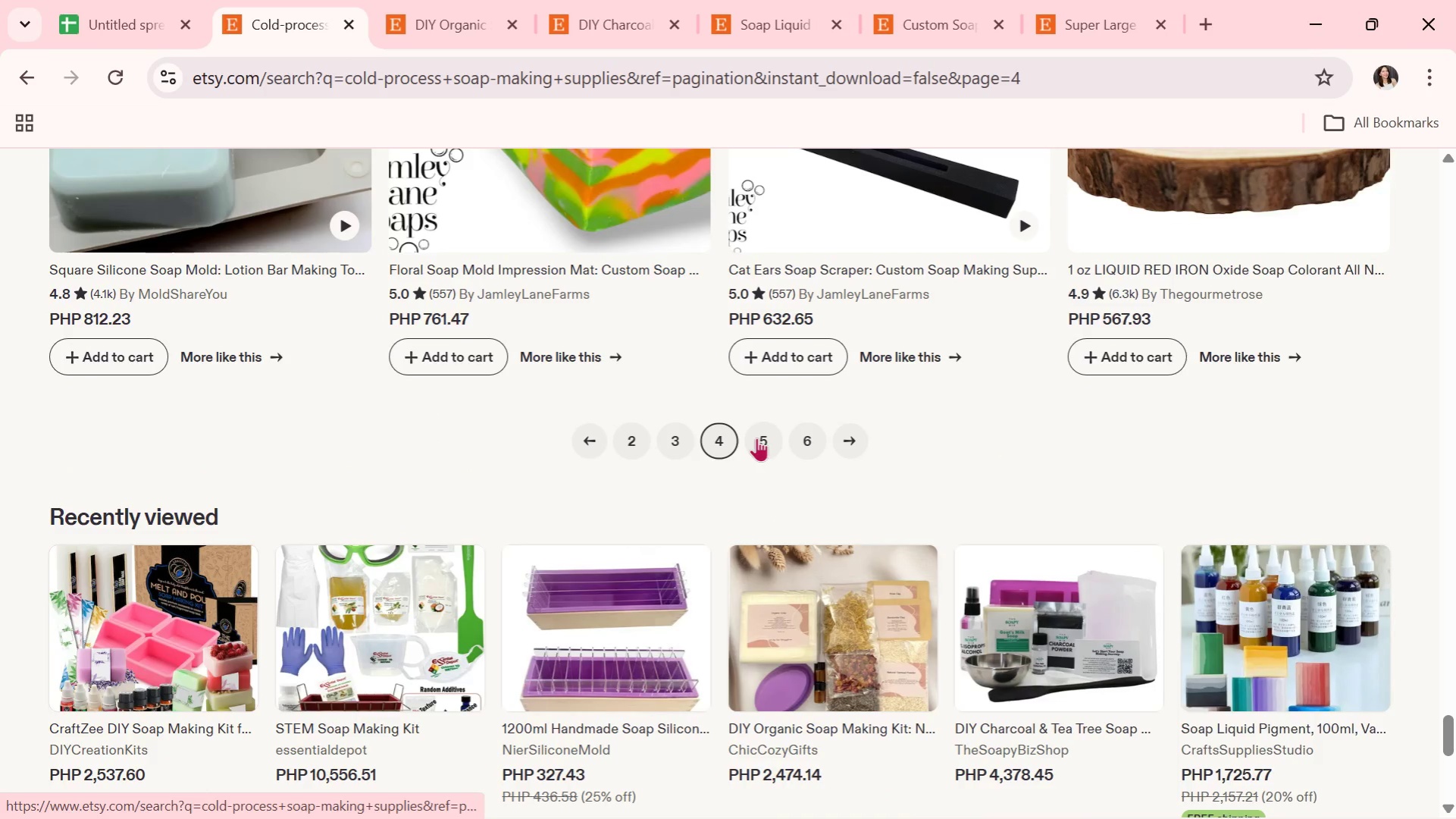 
left_click([756, 438])
 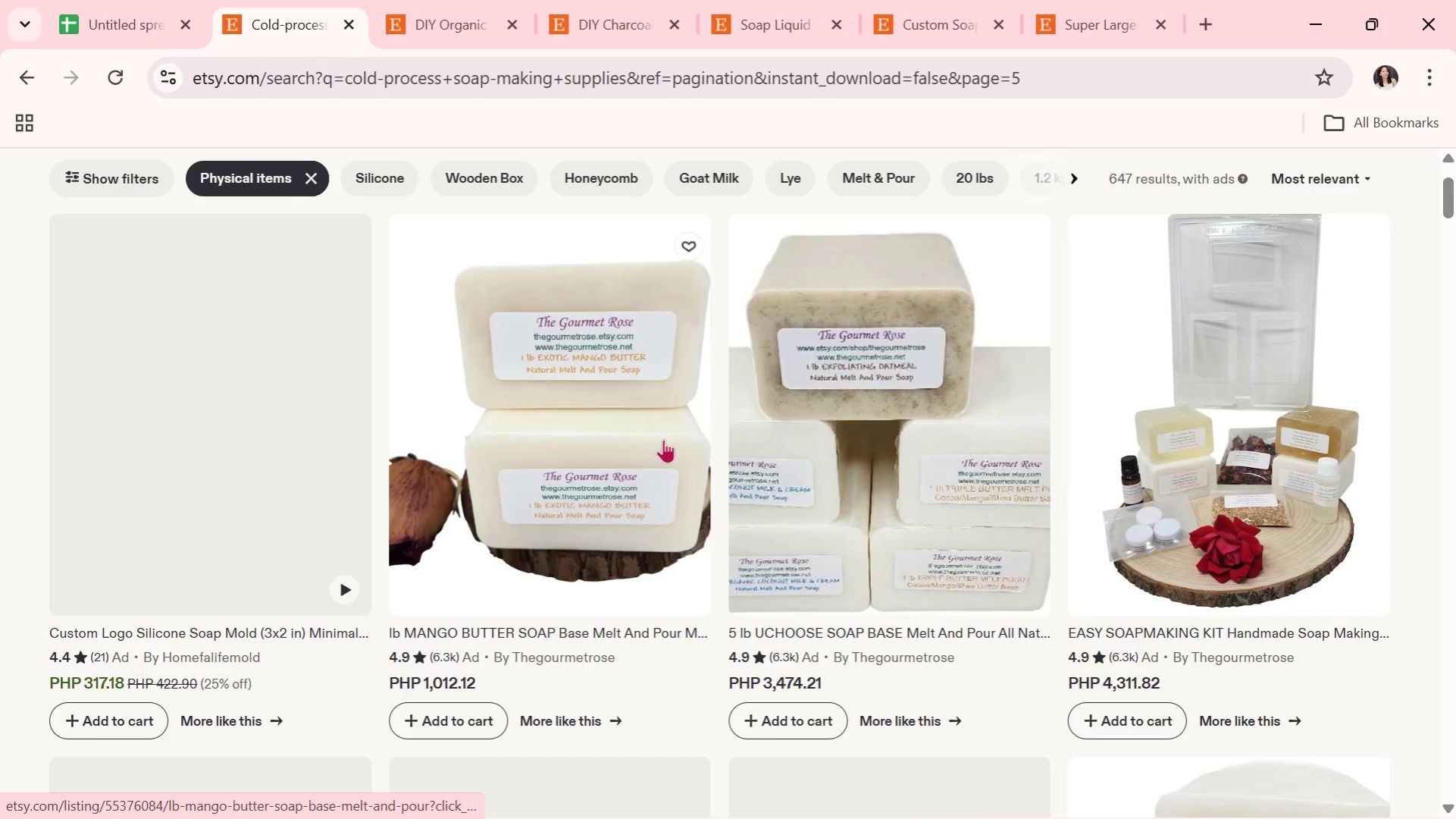 
scroll: coordinate [661, 430], scroll_direction: down, amount: 16.0
 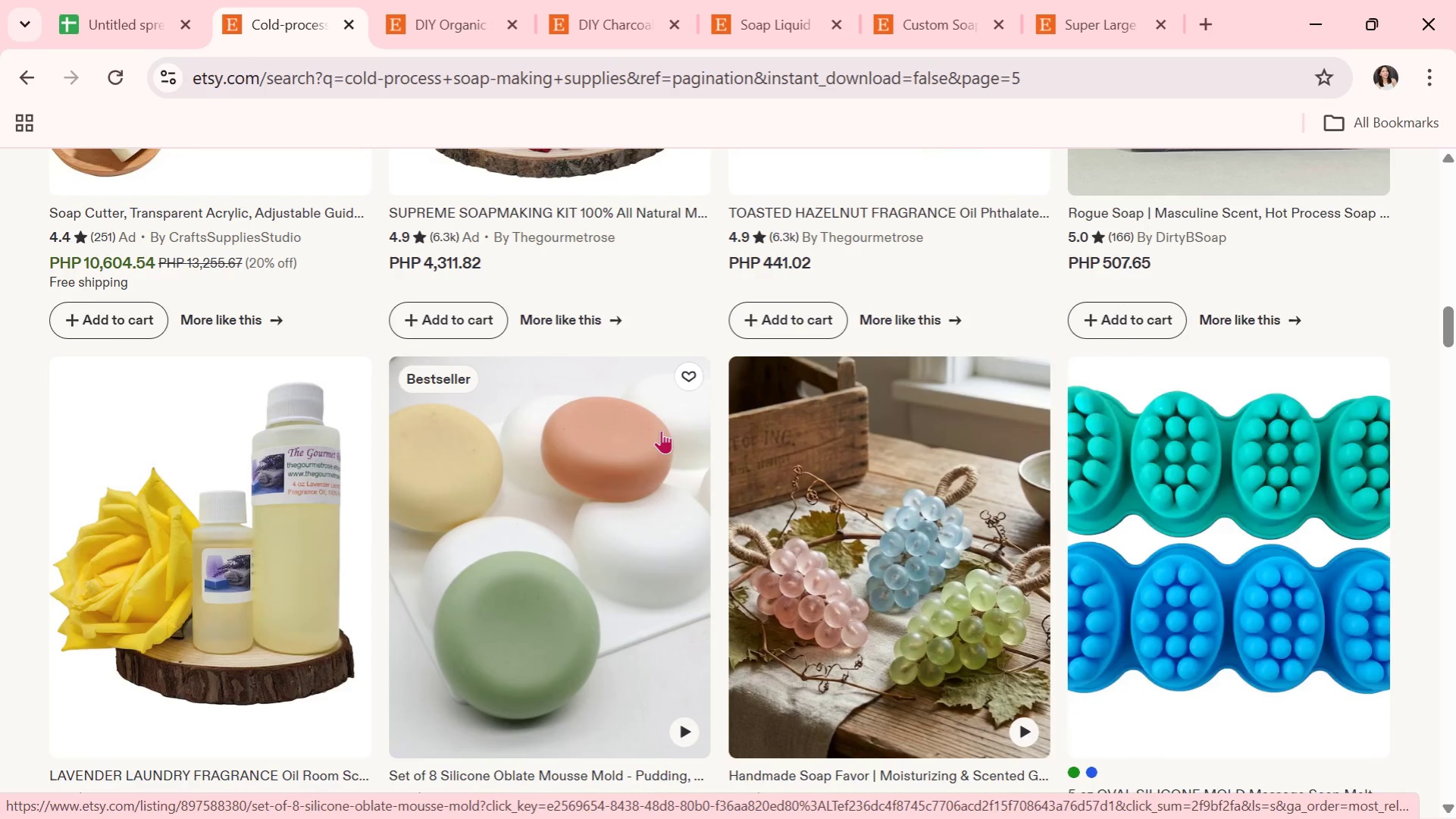 
scroll: coordinate [661, 430], scroll_direction: down, amount: 12.0
 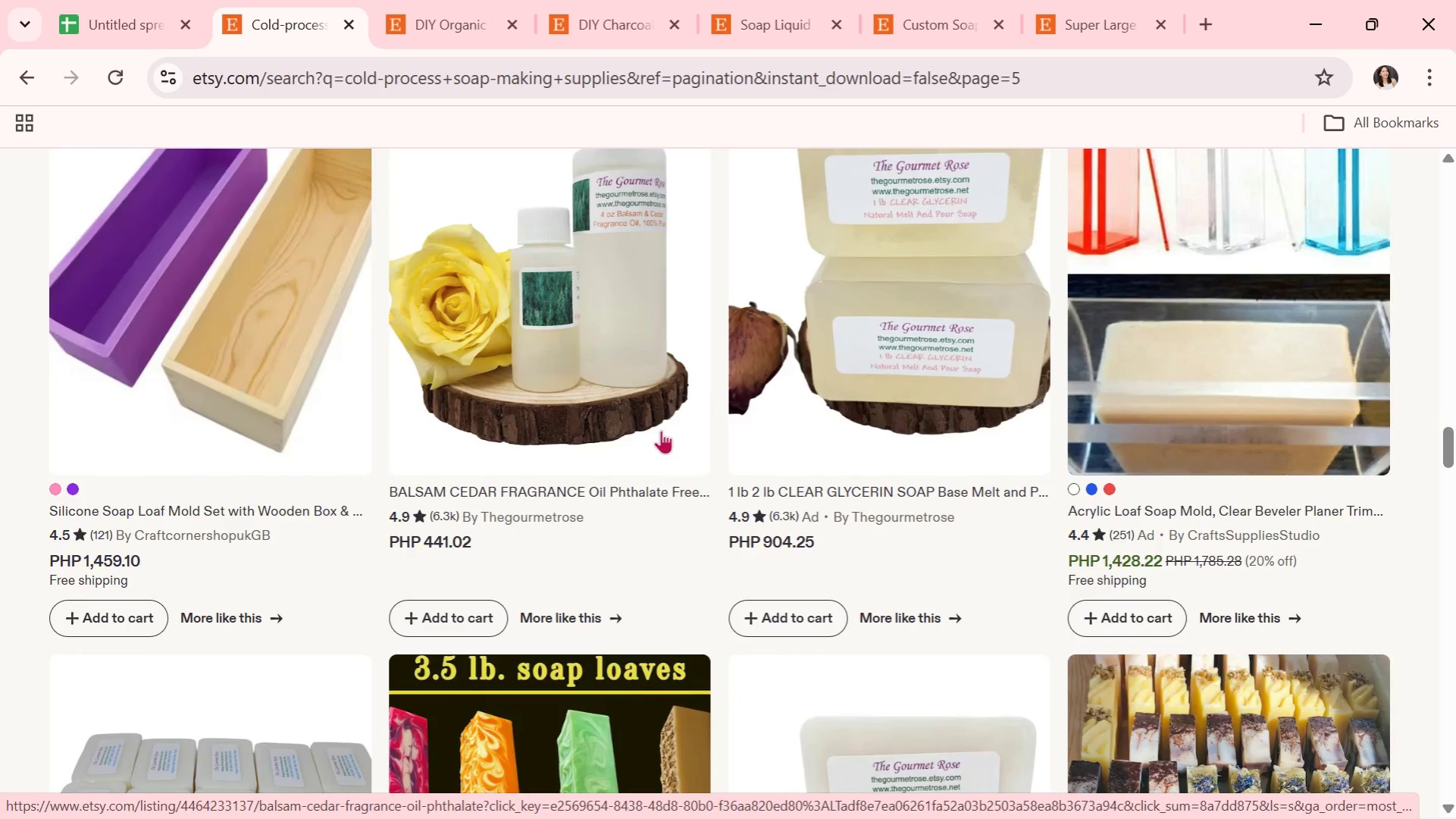 
scroll: coordinate [661, 430], scroll_direction: up, amount: 1.0
 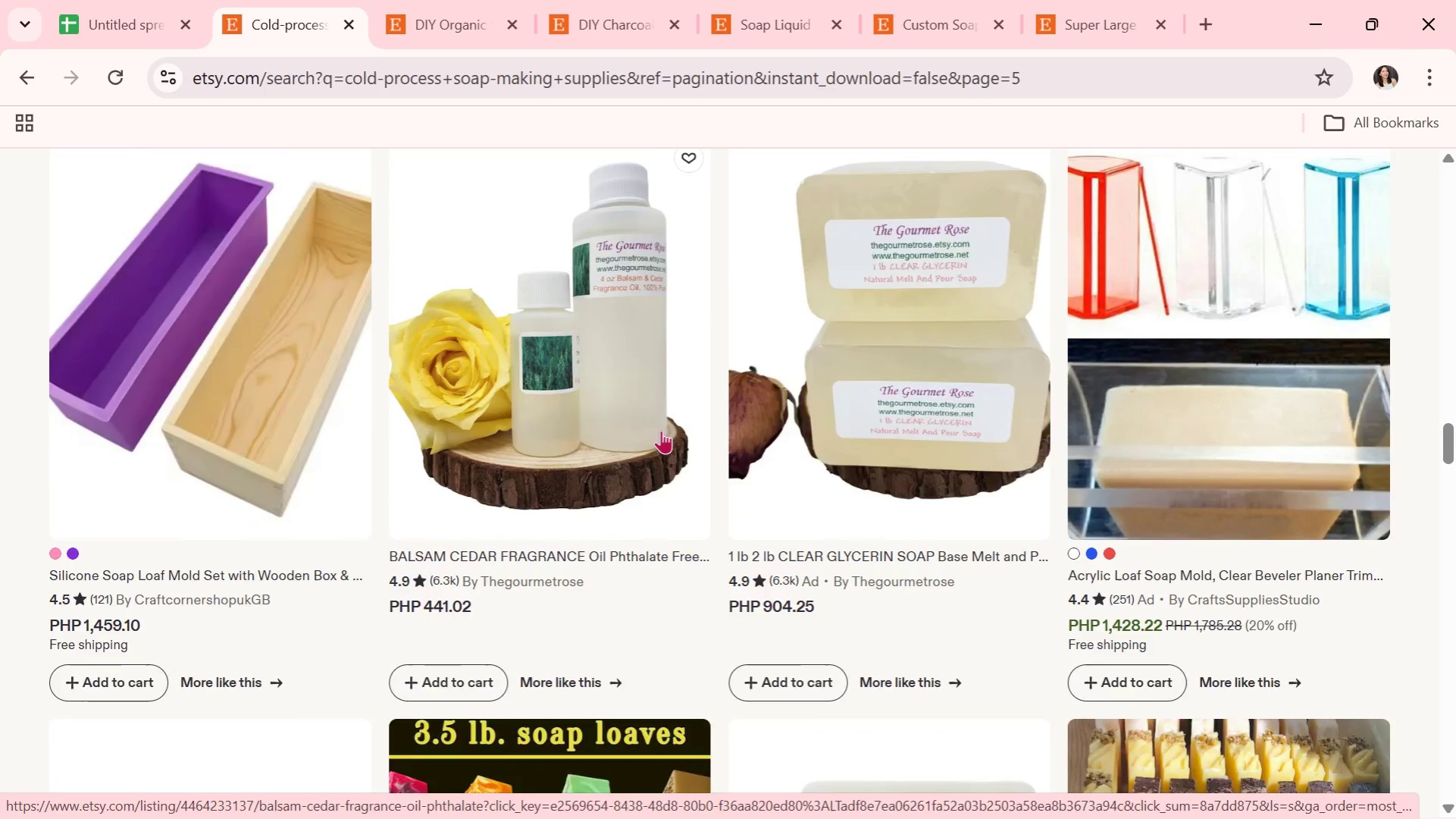 
scroll: coordinate [665, 422], scroll_direction: down, amount: 17.0
 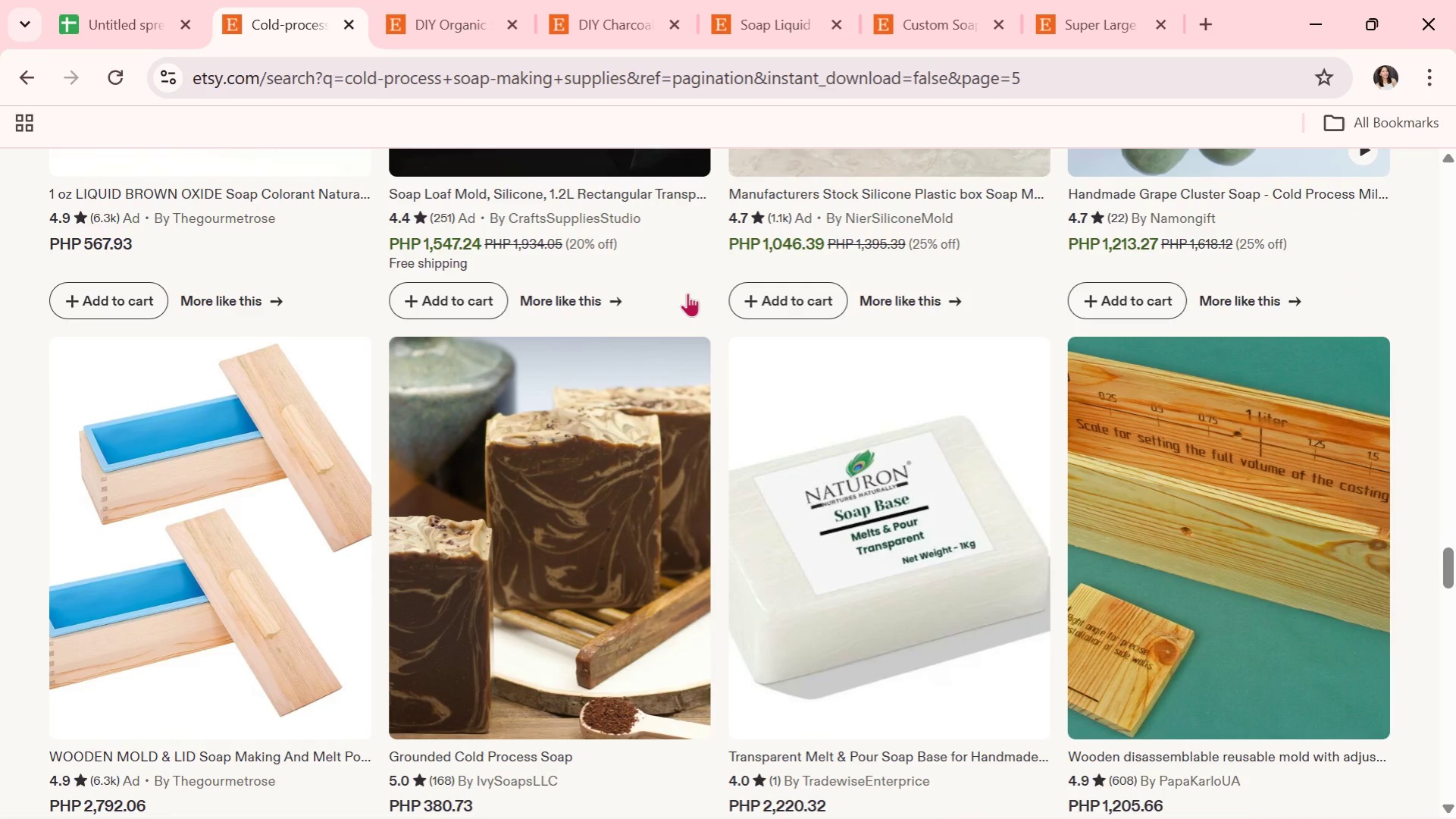 
key(Alt+AltLeft)
 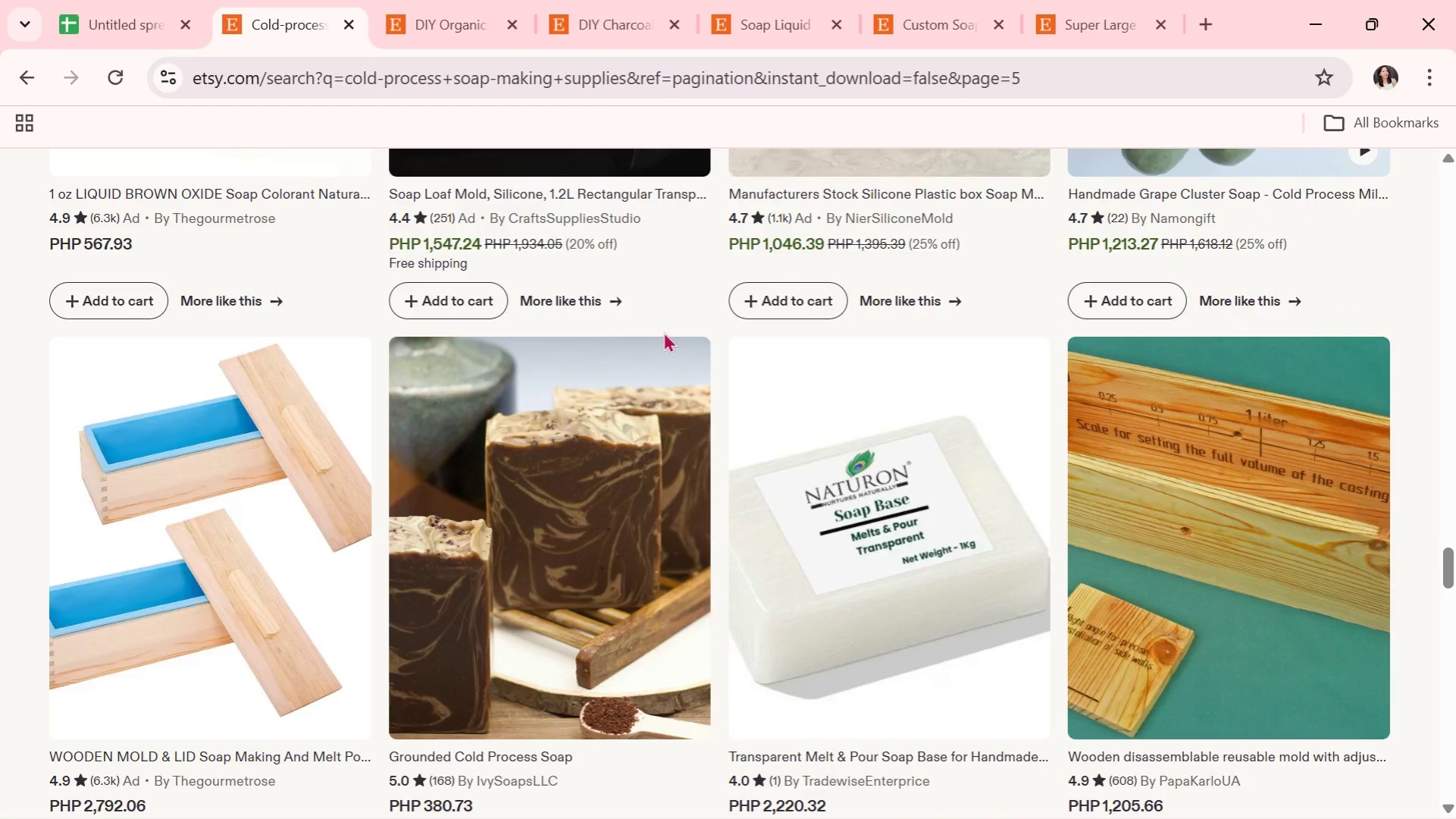 
key(Alt+Tab)